 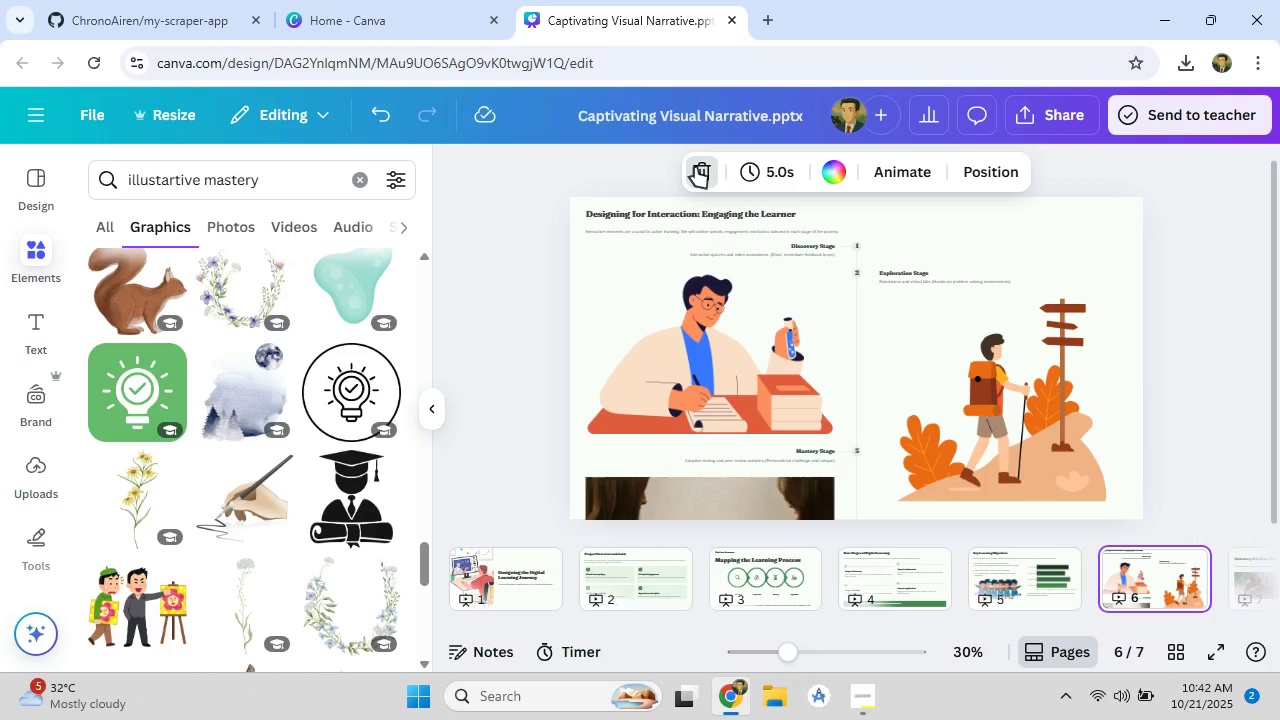 
left_click_drag(start_coordinate=[786, 650], to_coordinate=[738, 649])
 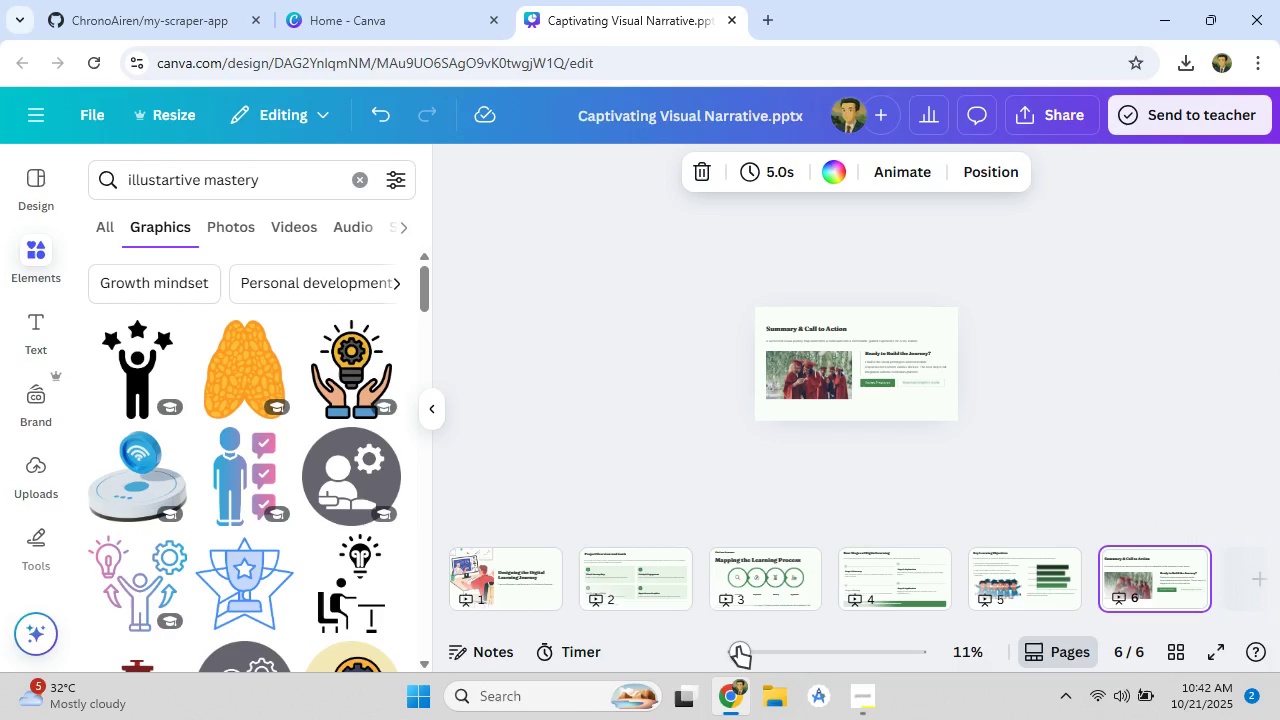 
left_click_drag(start_coordinate=[739, 646], to_coordinate=[795, 647])
 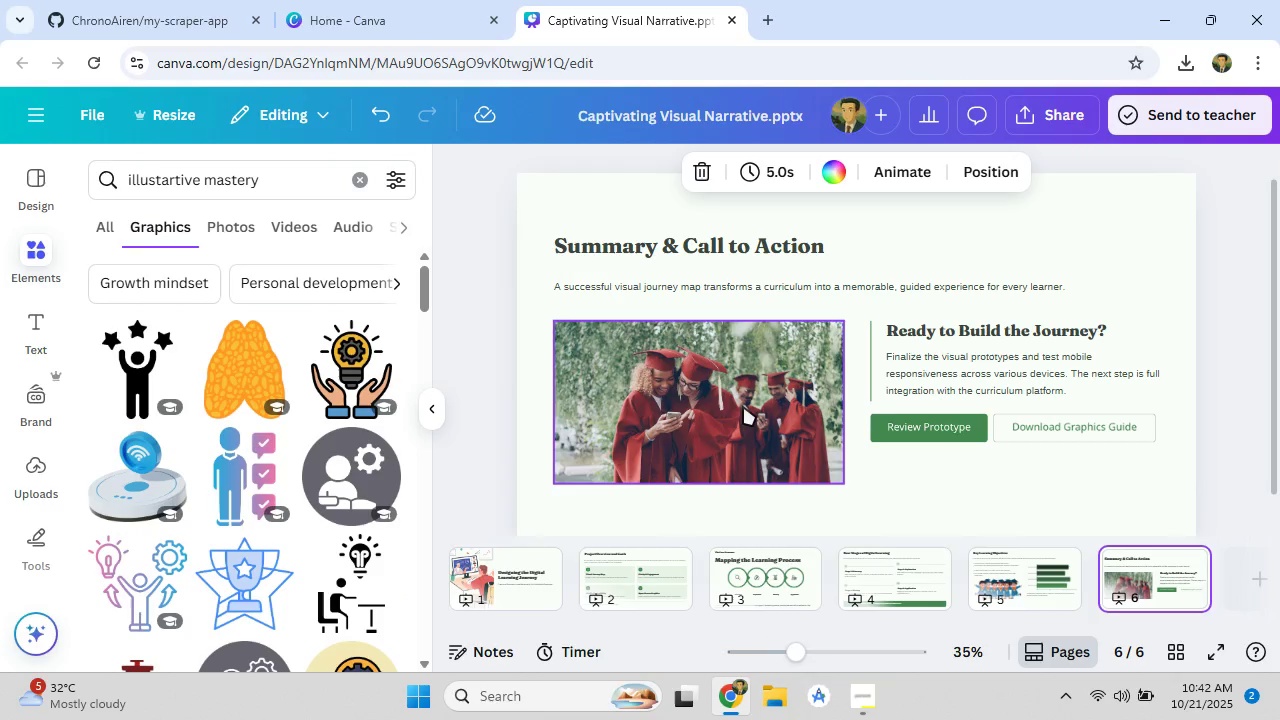 
left_click([743, 406])
 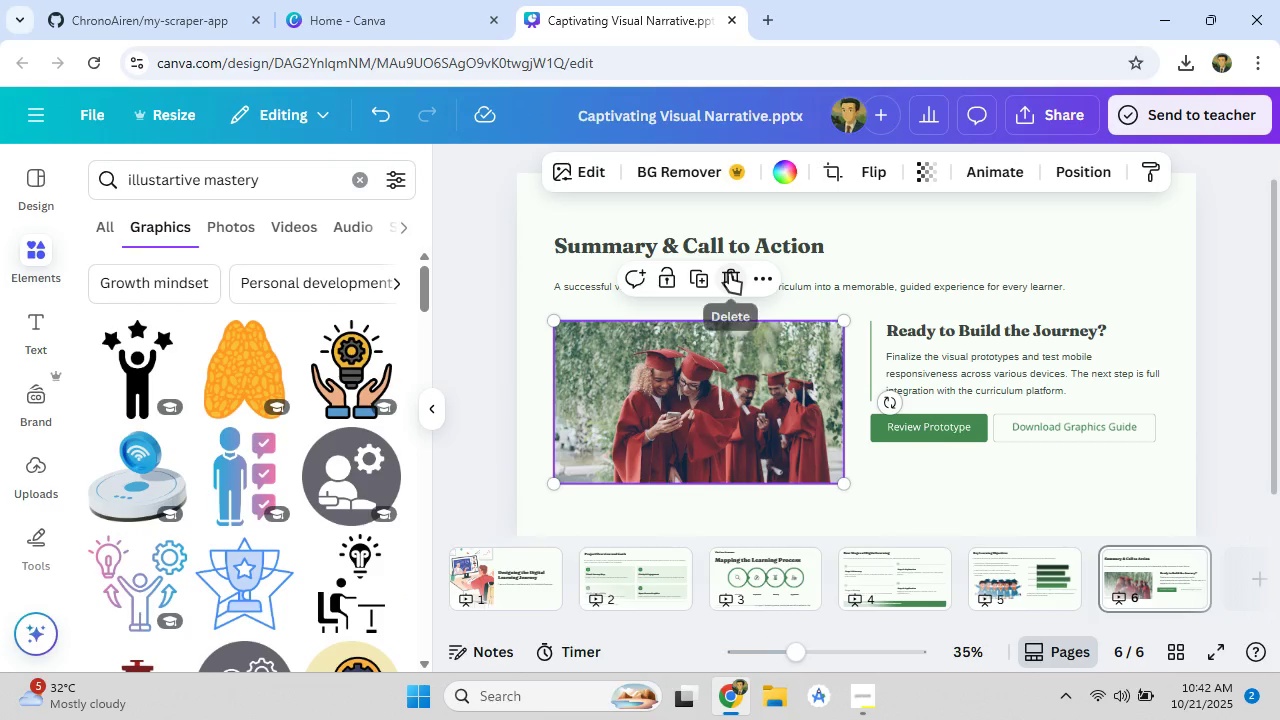 
left_click([729, 273])
 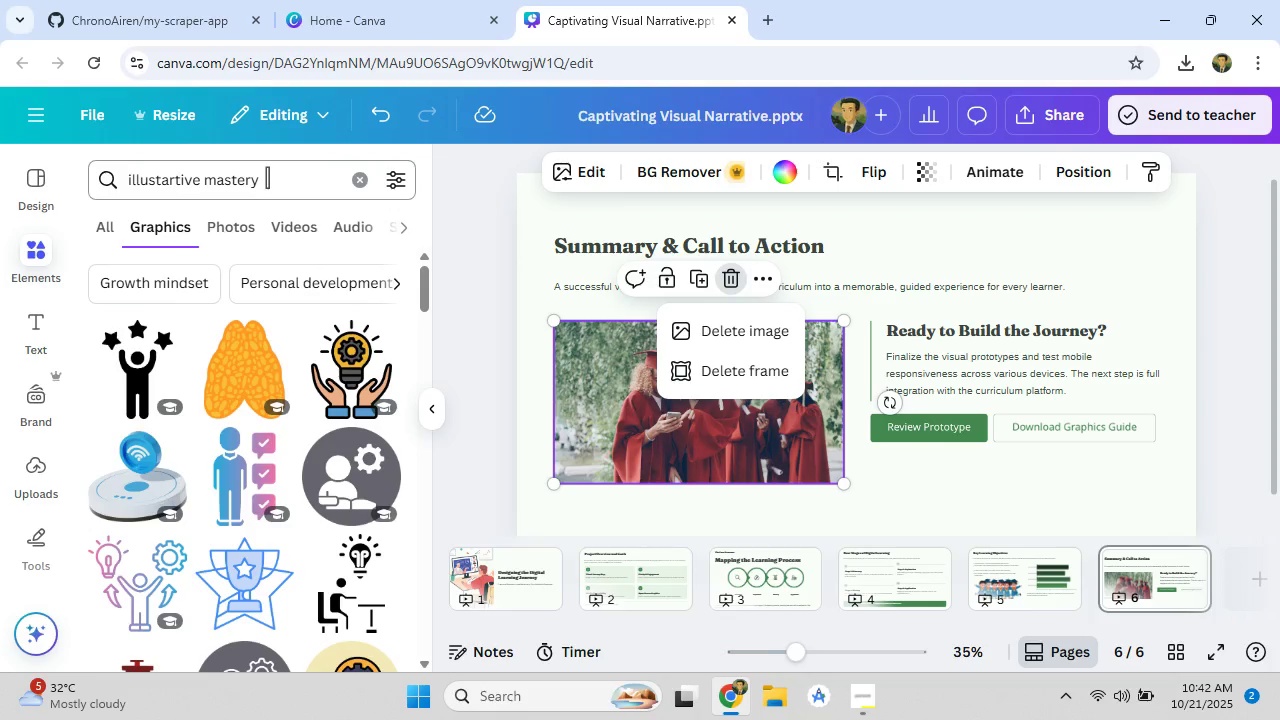 
left_click([707, 375])
 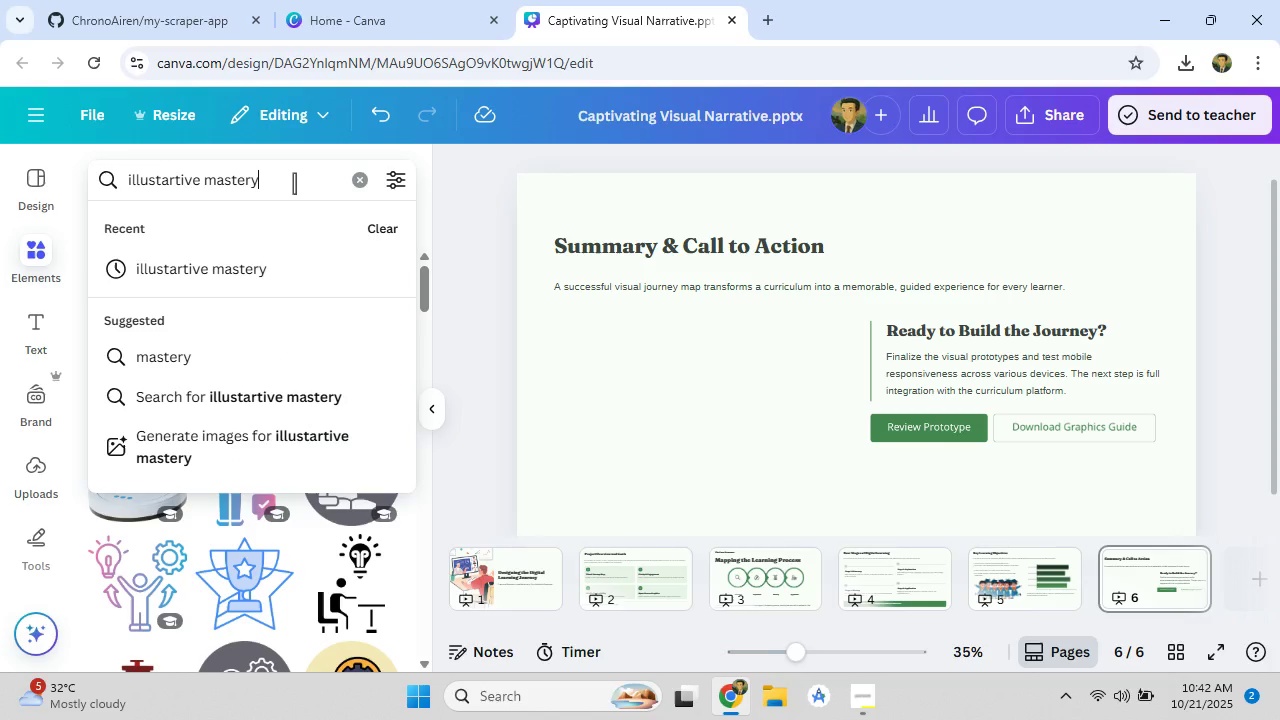 
left_click([294, 183])
 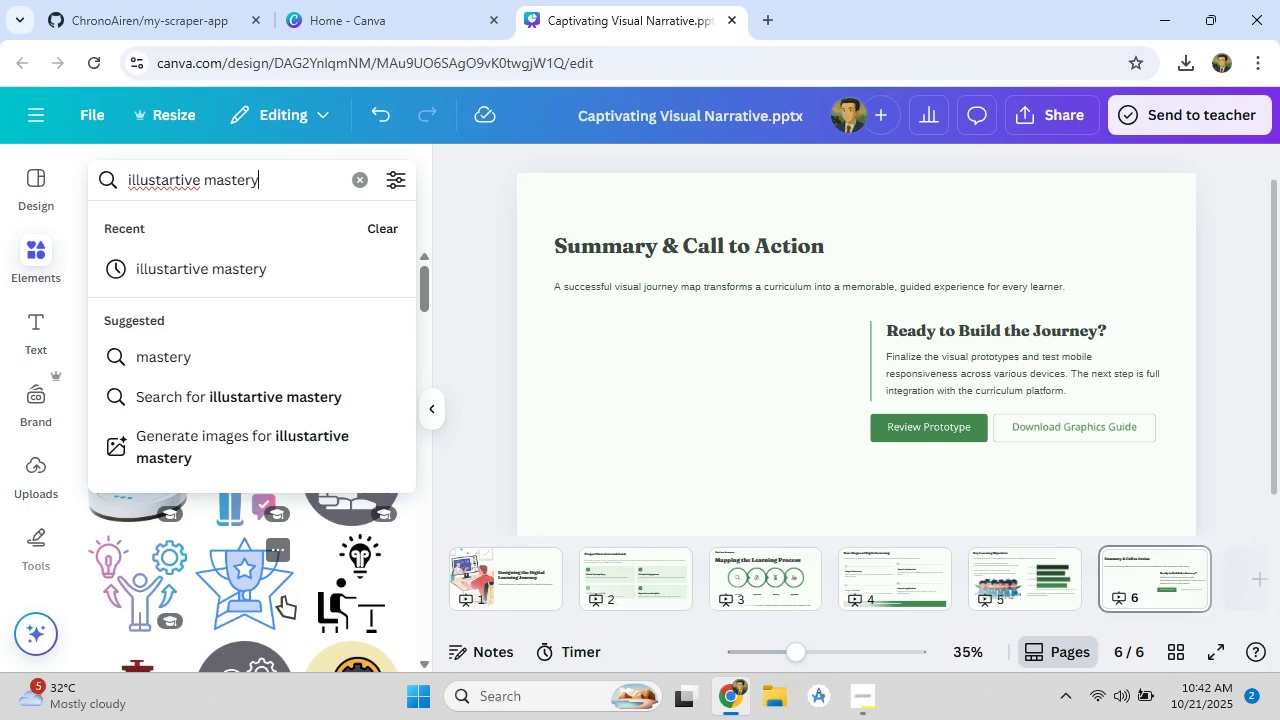 
scroll: coordinate [186, 610], scroll_direction: down, amount: 6.0
 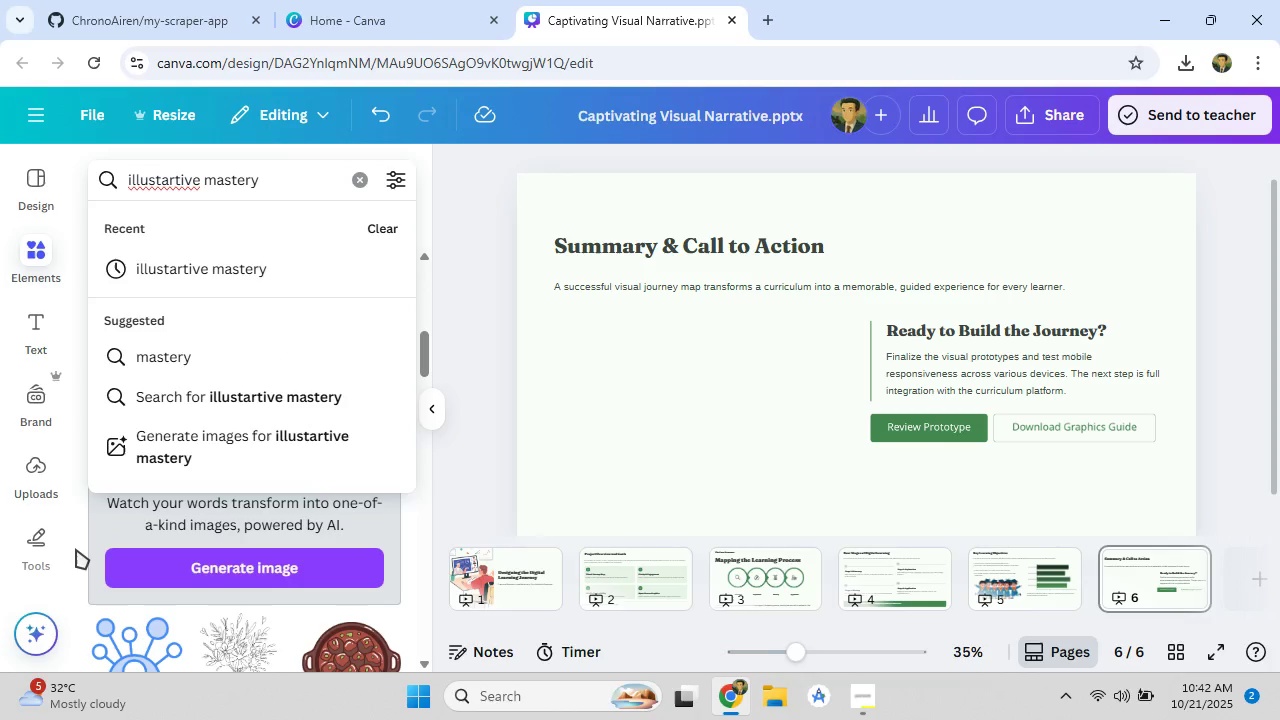 
left_click([76, 549])
 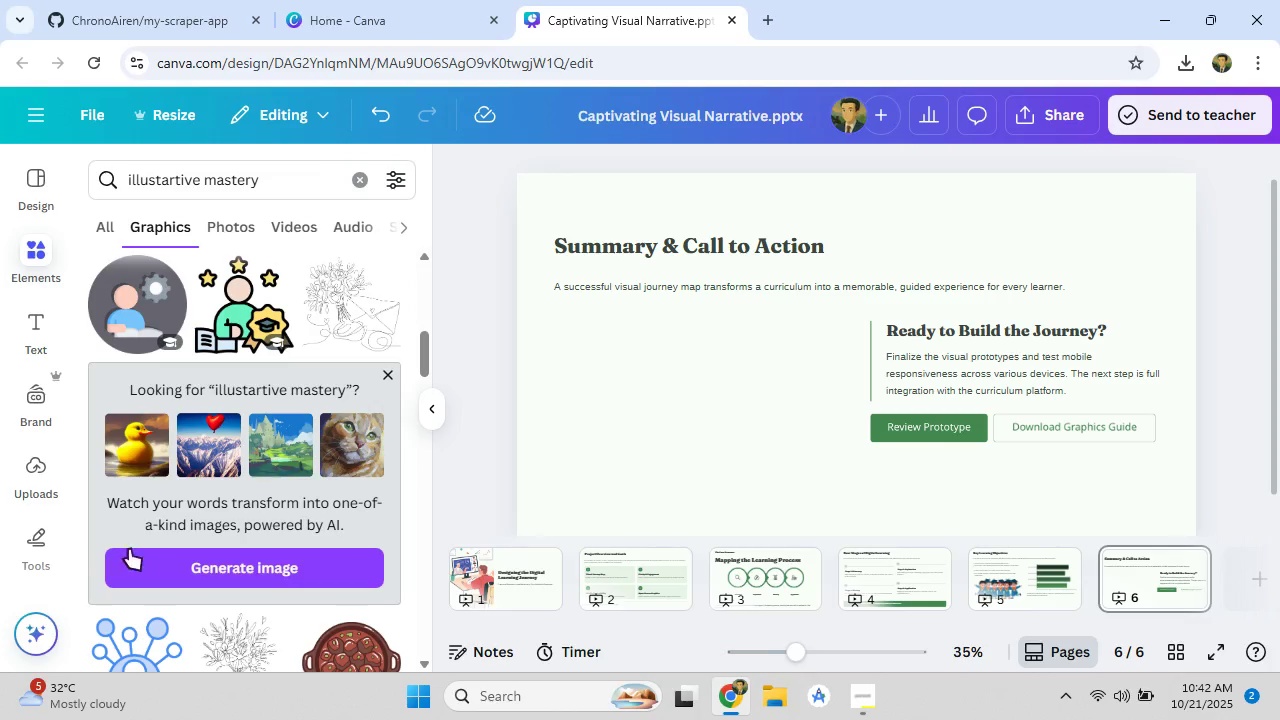 
scroll: coordinate [152, 548], scroll_direction: down, amount: 7.0
 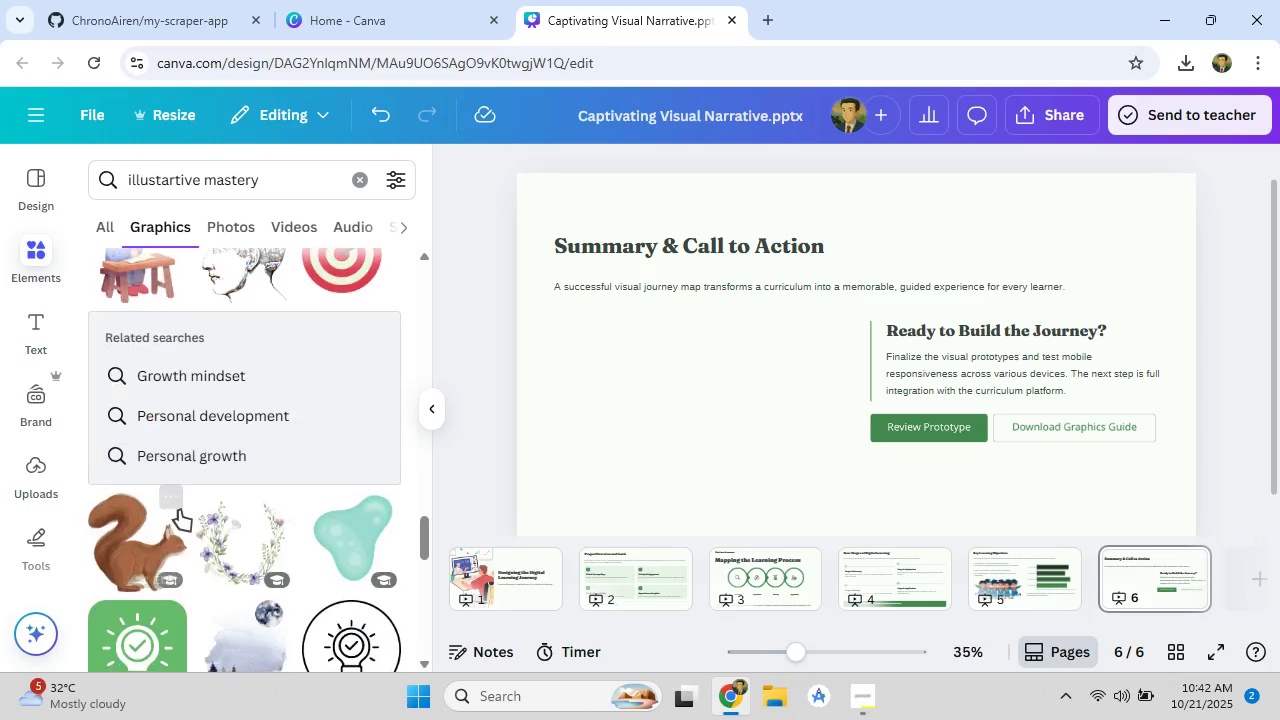 
left_click_drag(start_coordinate=[285, 179], to_coordinate=[205, 190])
 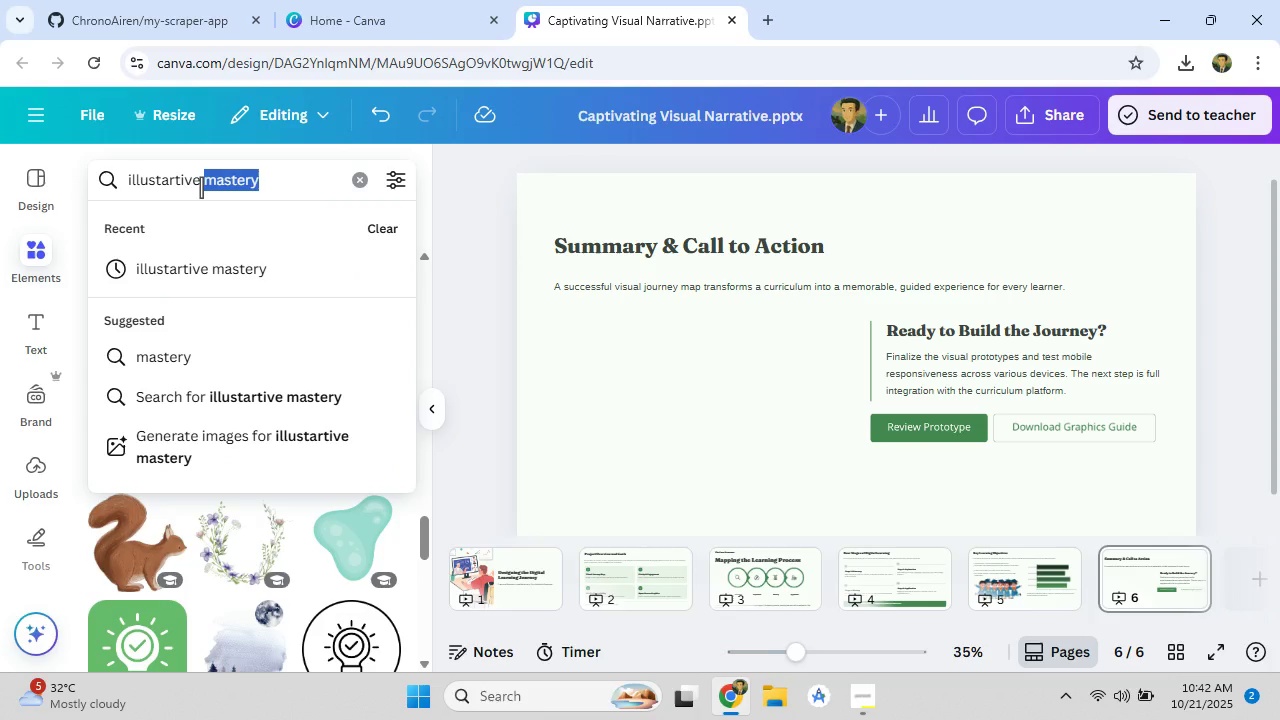 
key(Backspace)
type(call to action)
 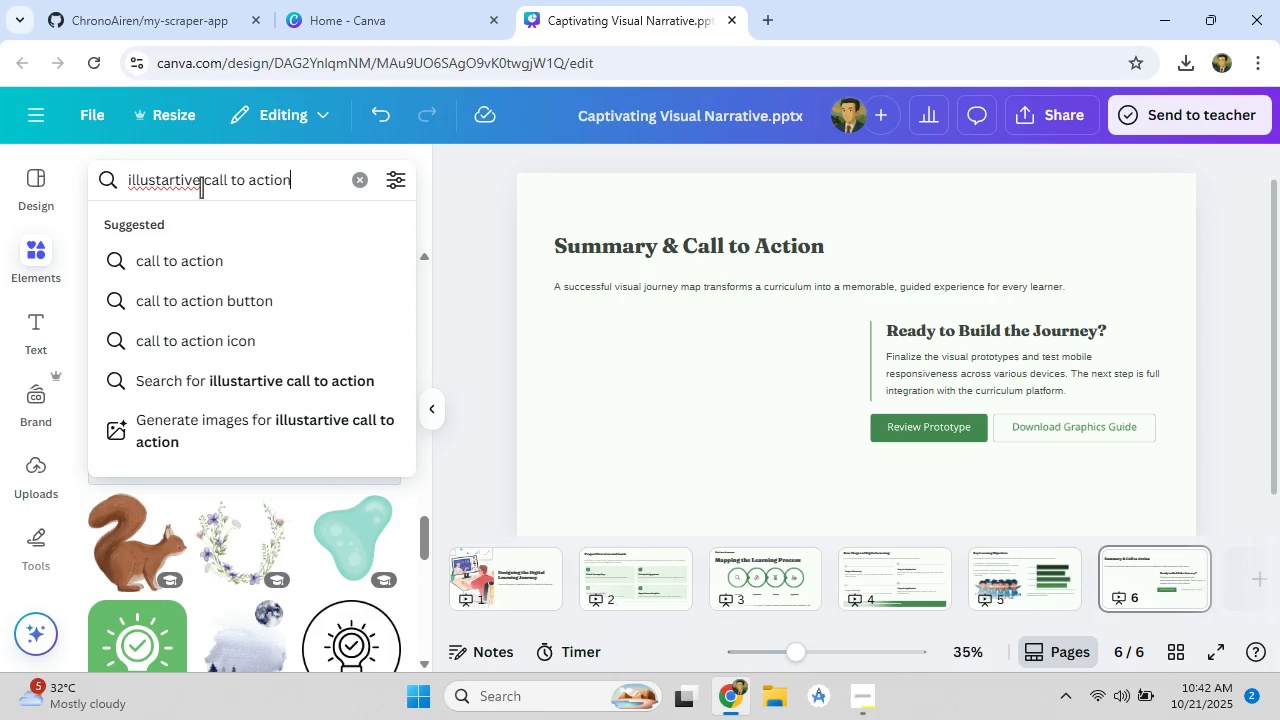 
key(Enter)
 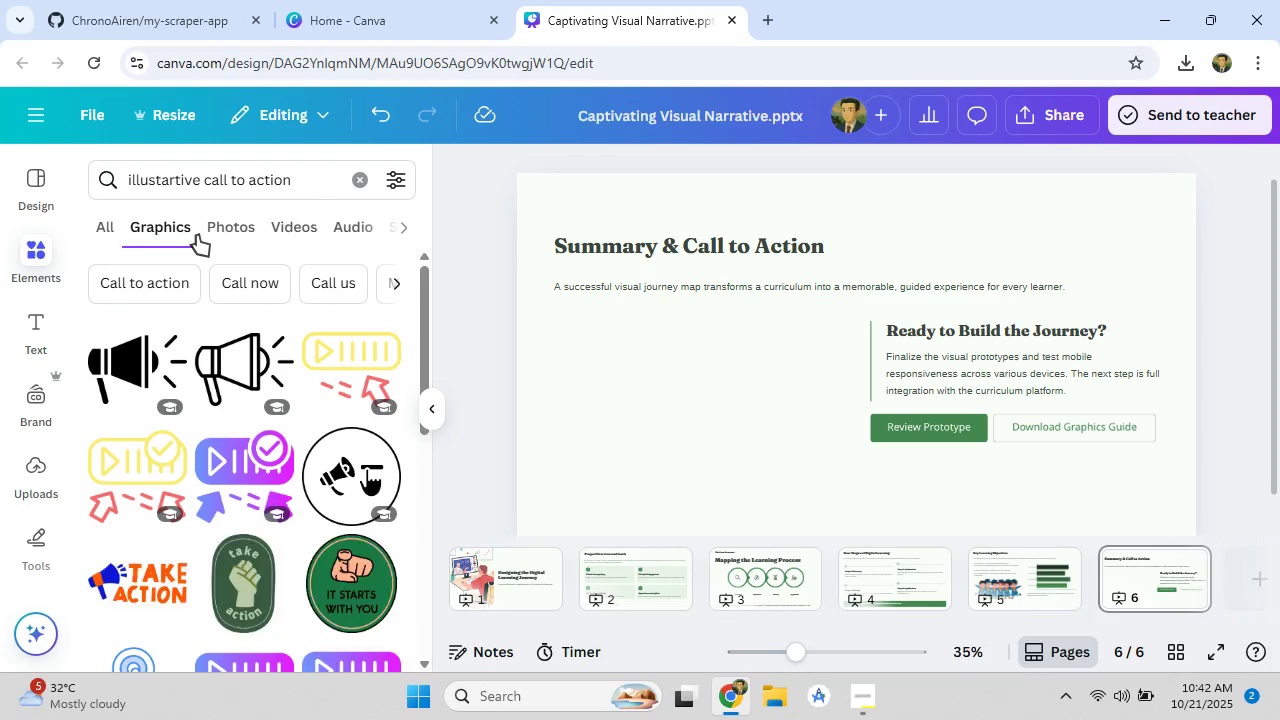 
scroll: coordinate [239, 458], scroll_direction: down, amount: 19.0
 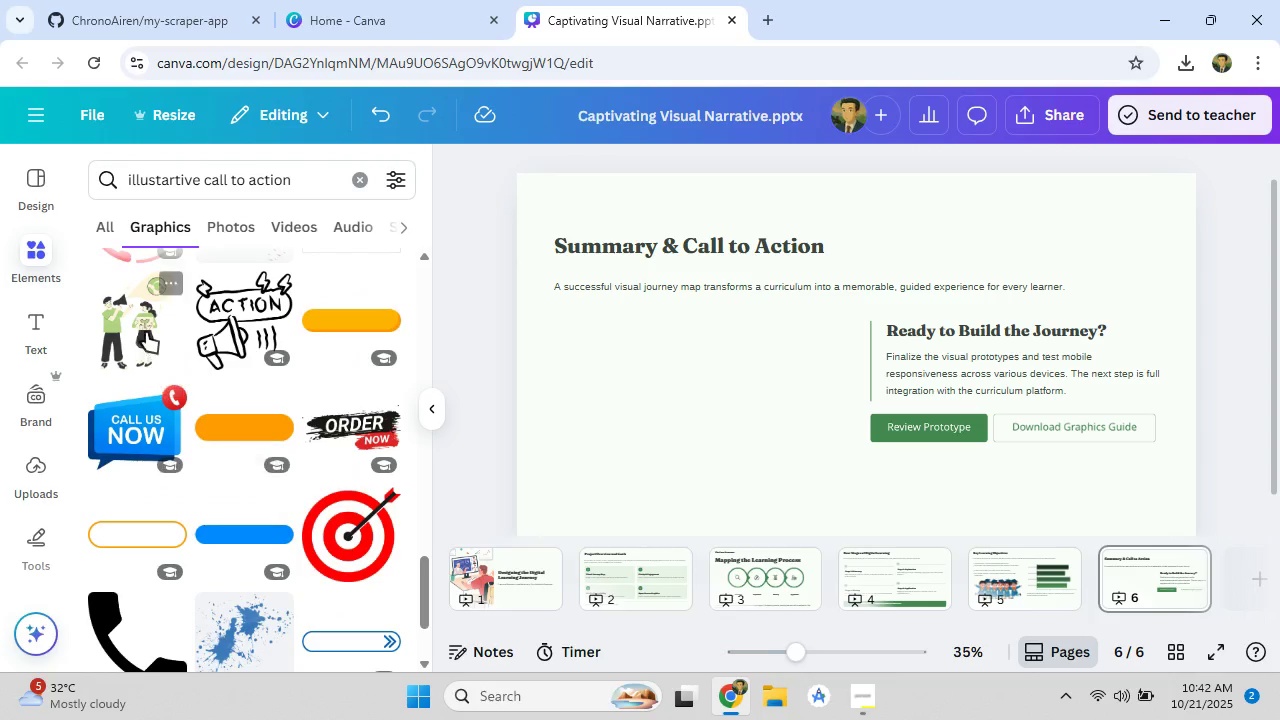 
left_click([145, 330])
 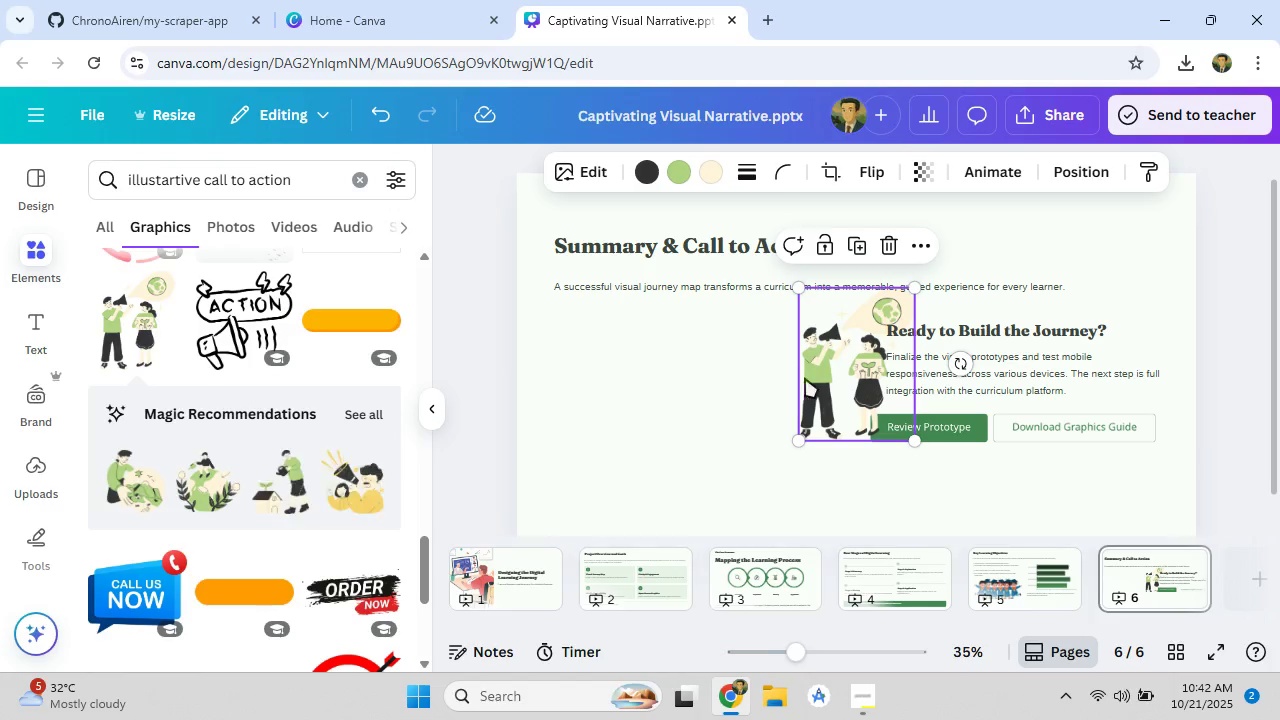 
left_click_drag(start_coordinate=[839, 376], to_coordinate=[596, 401])
 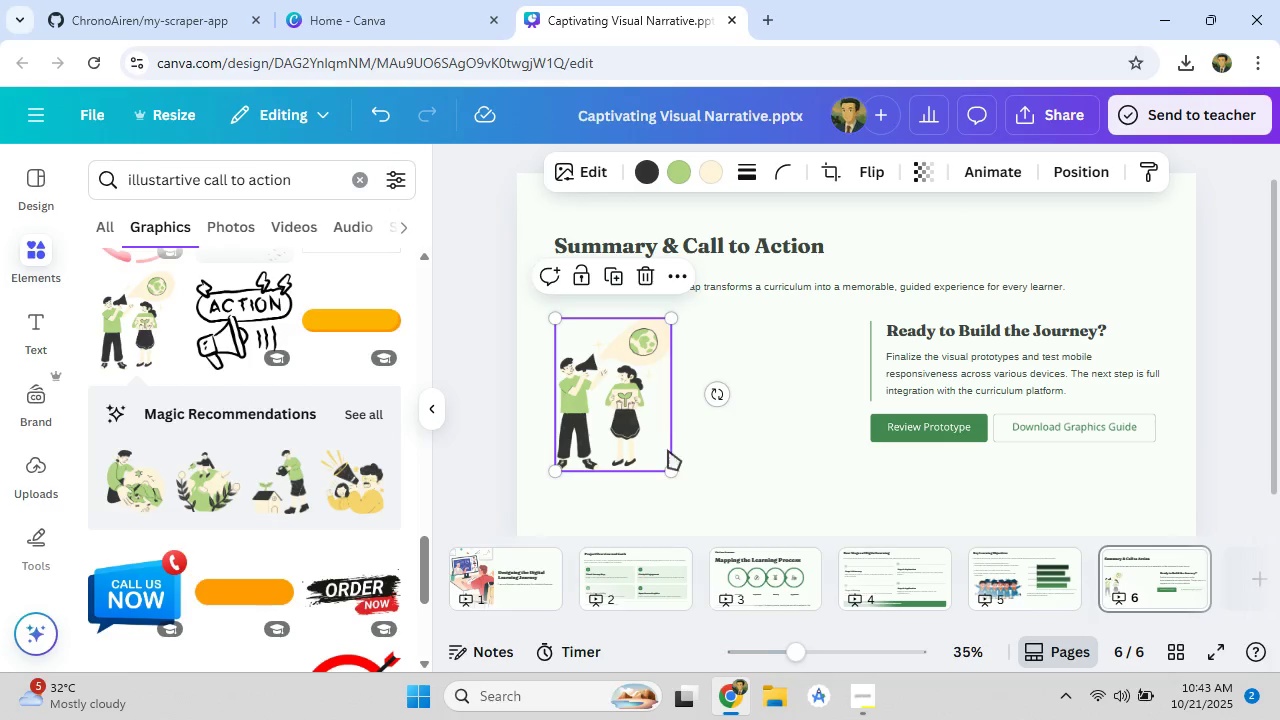 
left_click_drag(start_coordinate=[670, 468], to_coordinate=[772, 506])
 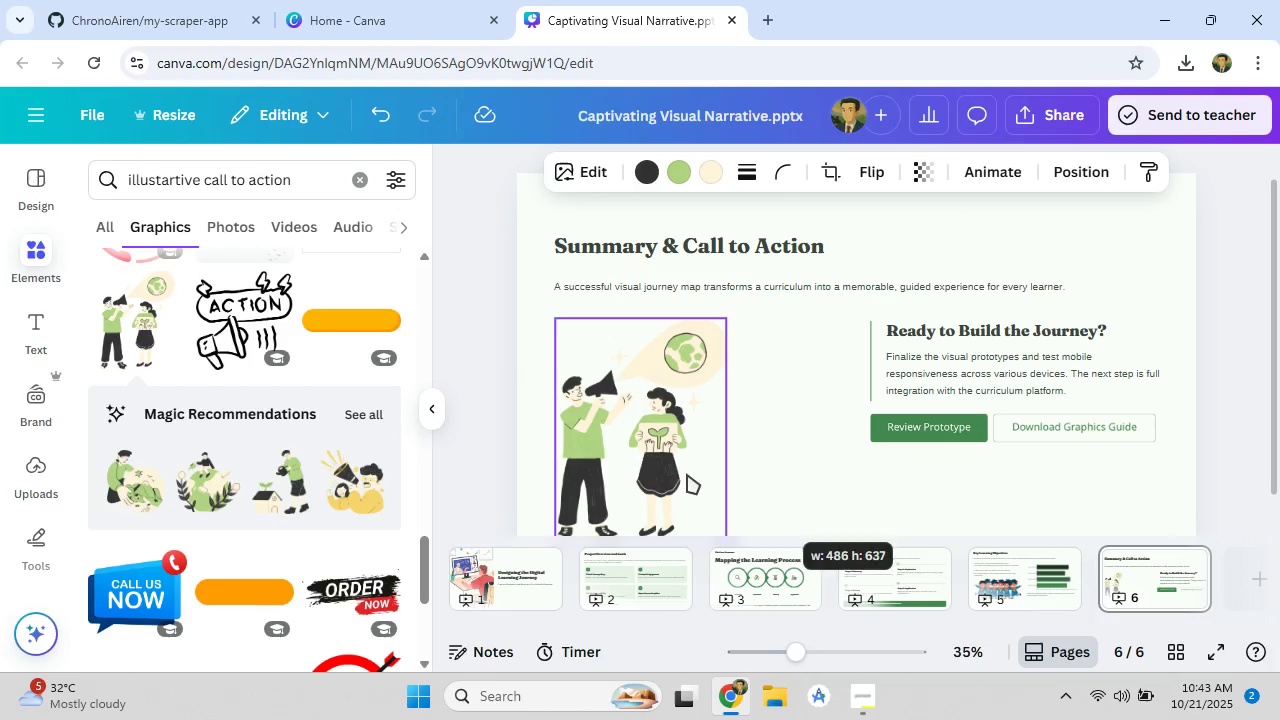 
left_click_drag(start_coordinate=[633, 452], to_coordinate=[692, 440])
 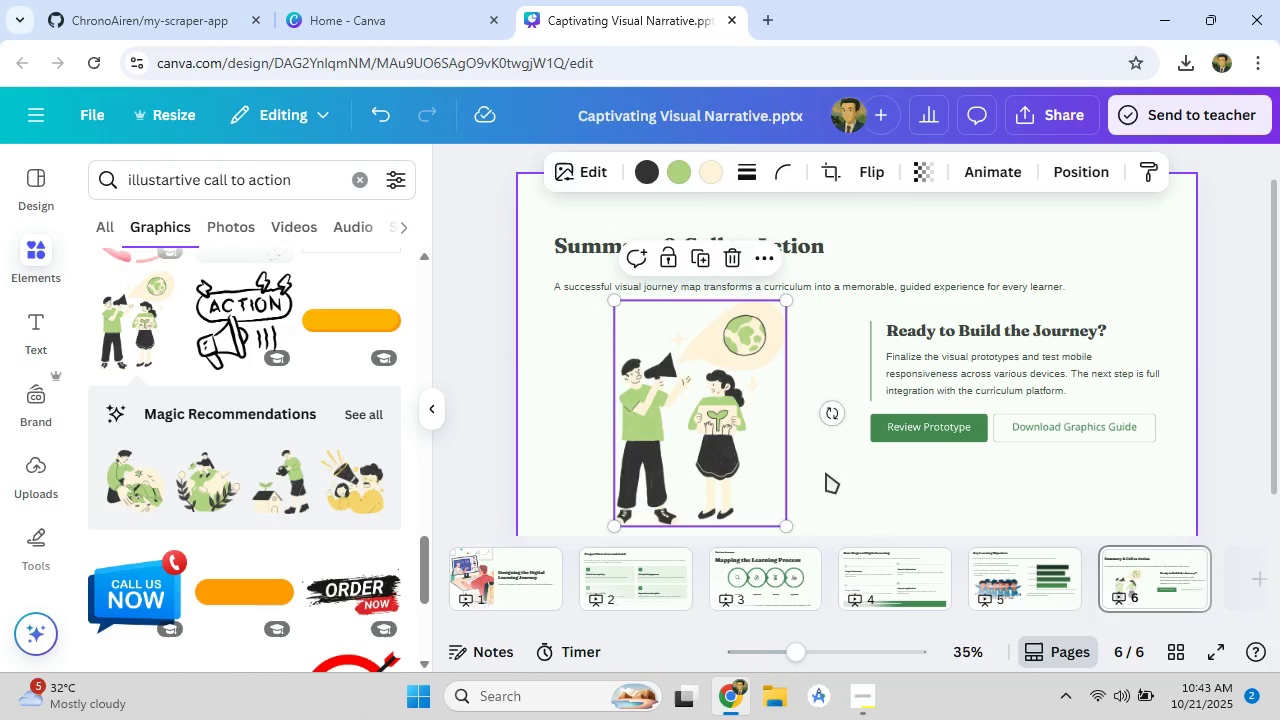 
left_click([842, 479])
 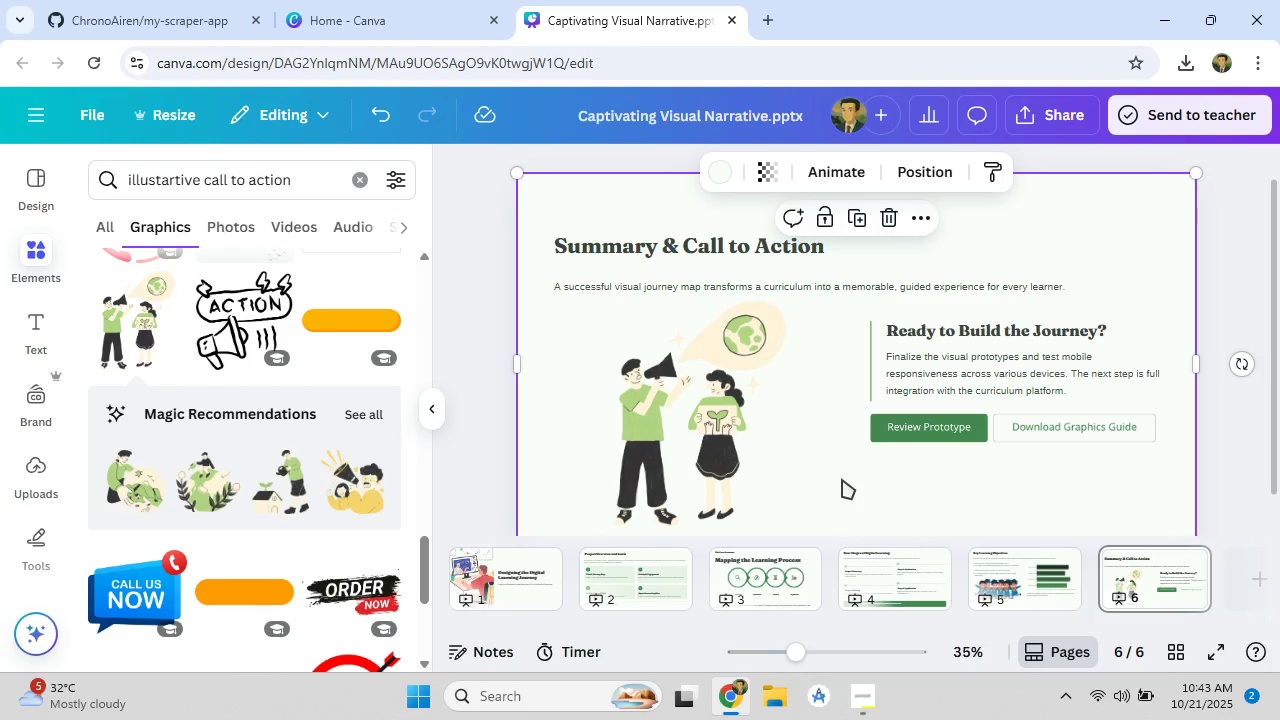 
scroll: coordinate [842, 479], scroll_direction: down, amount: 5.0
 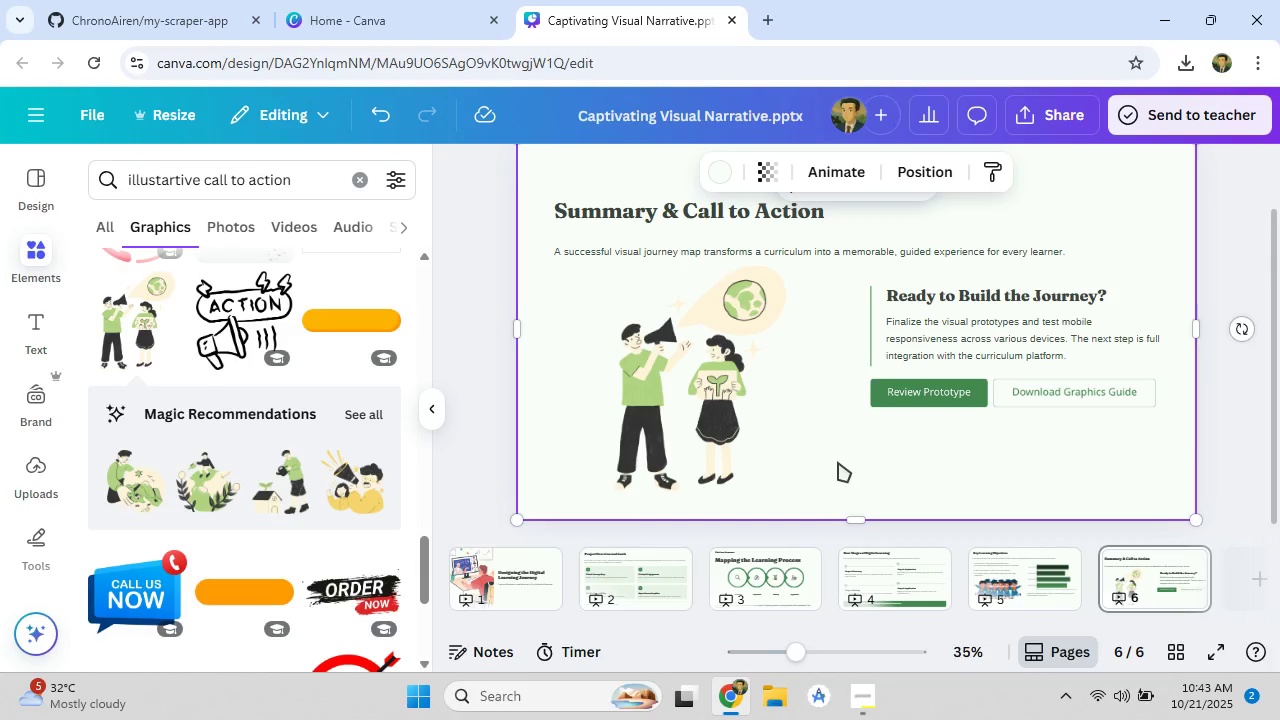 
left_click([1058, 583])
 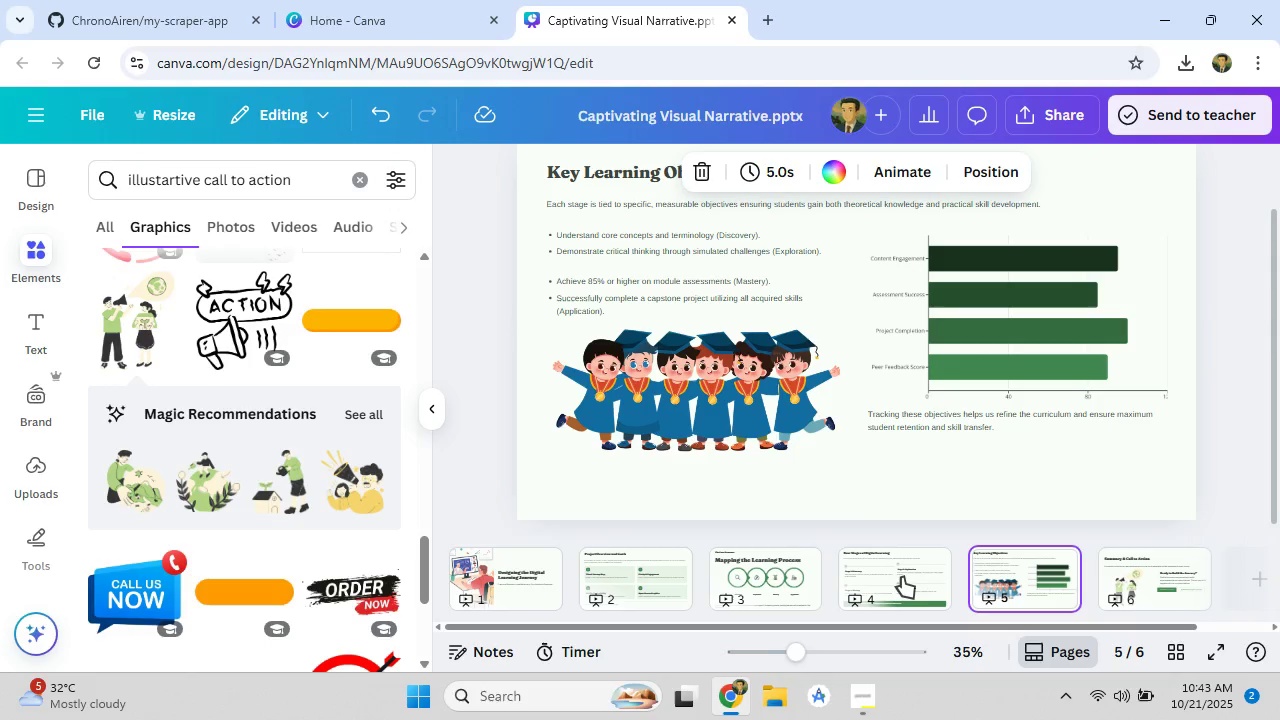 
left_click([899, 576])
 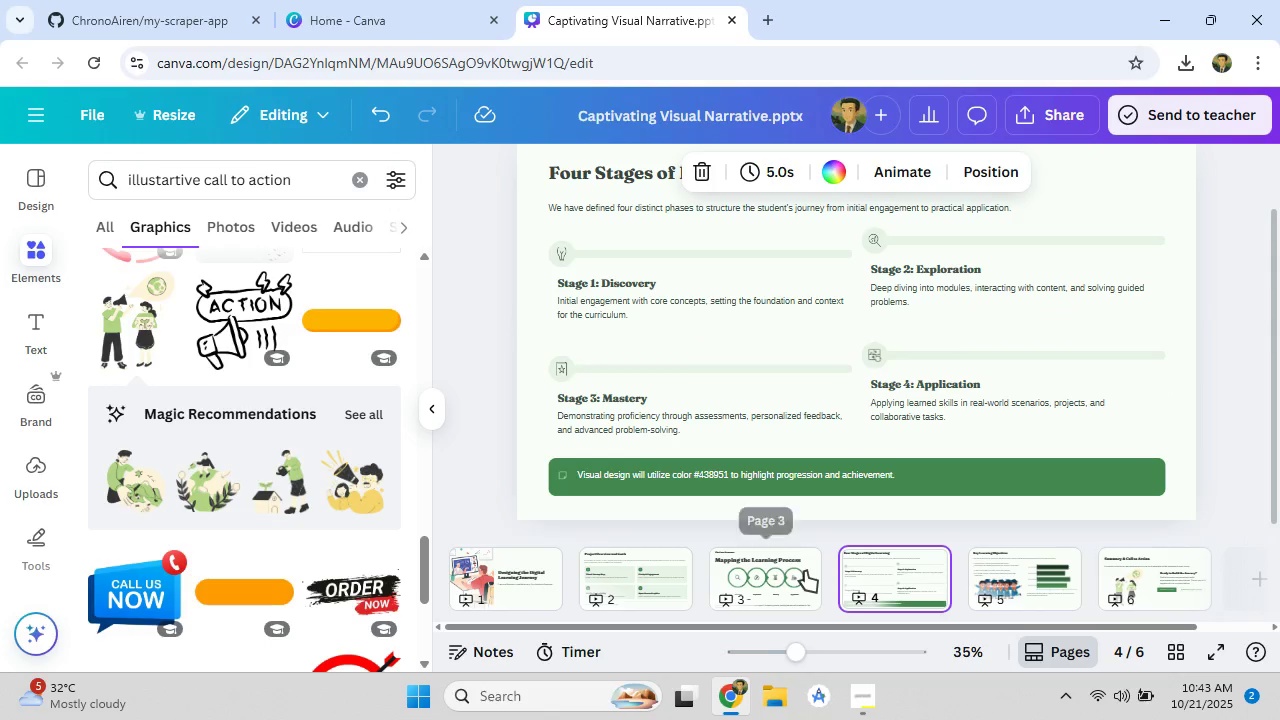 
left_click([805, 571])
 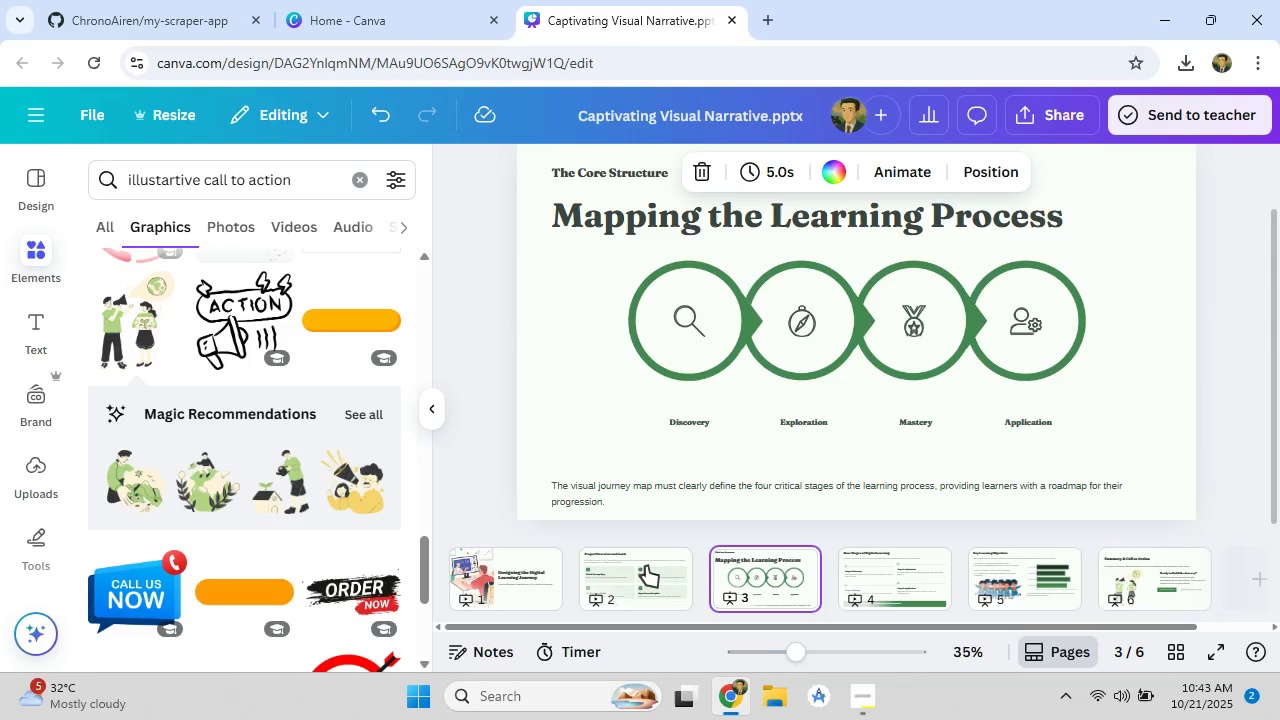 
left_click([644, 566])
 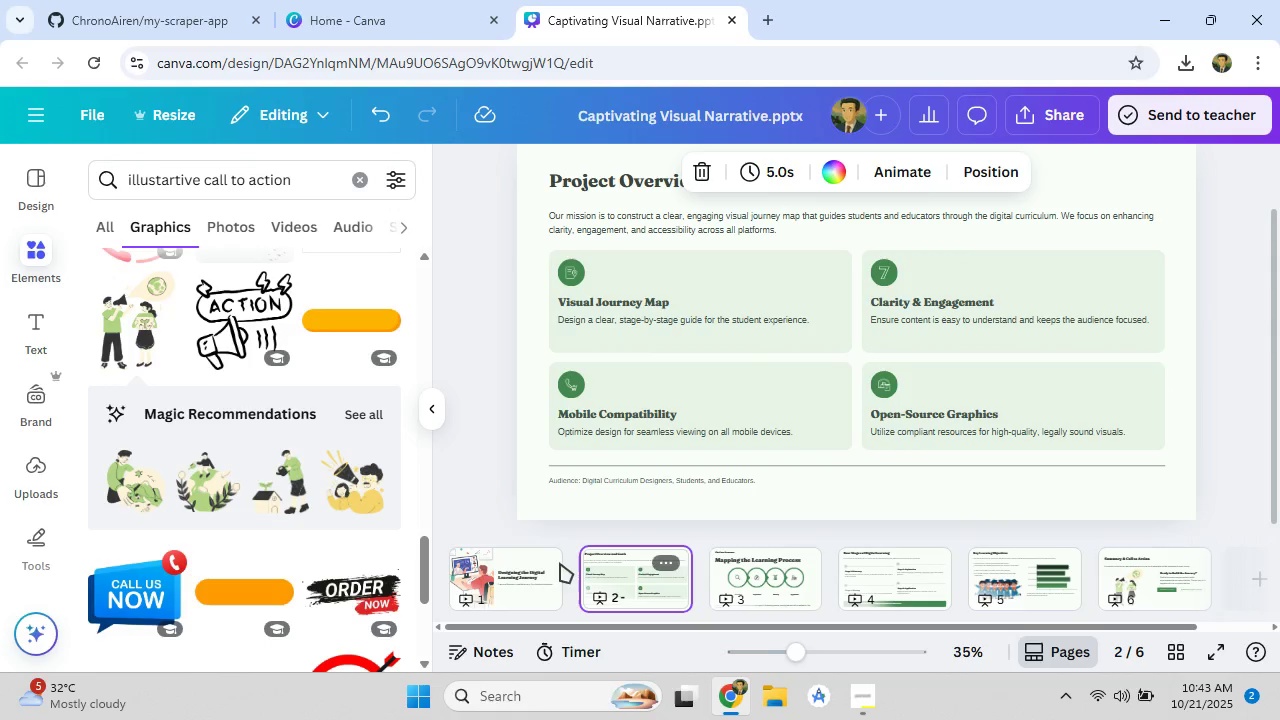 
mouse_move([570, 571])
 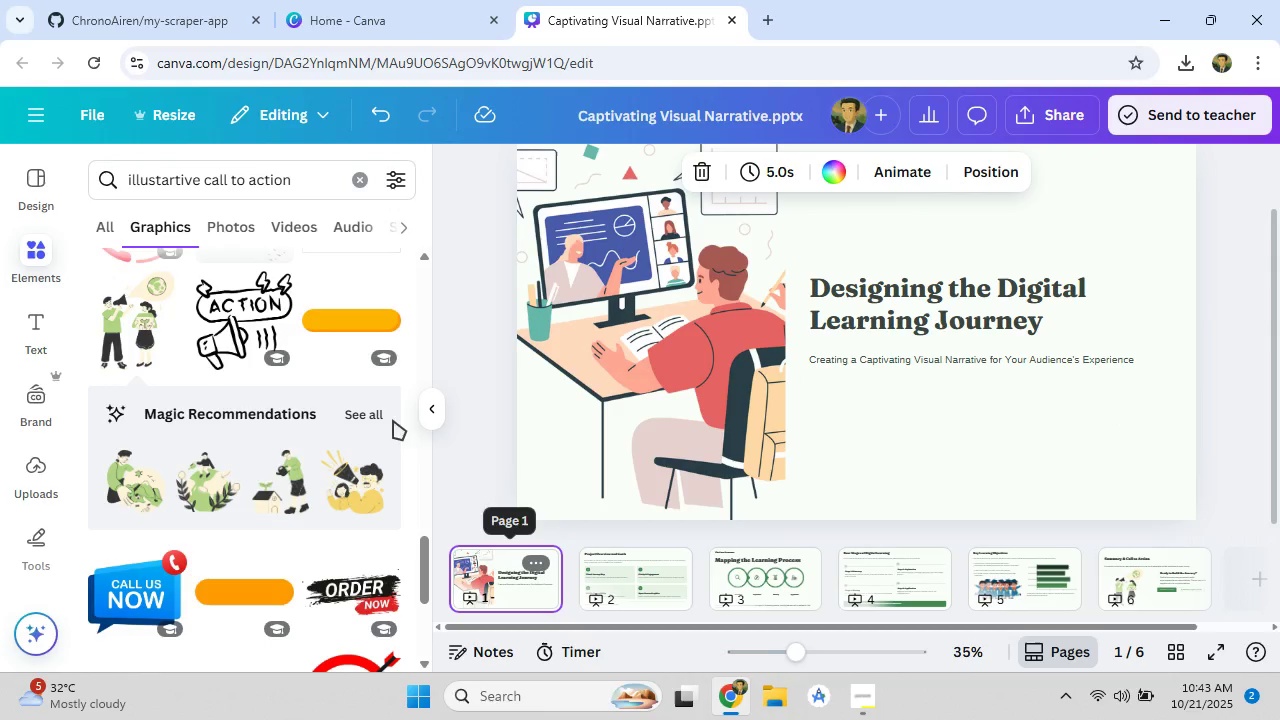 
left_click([432, 414])
 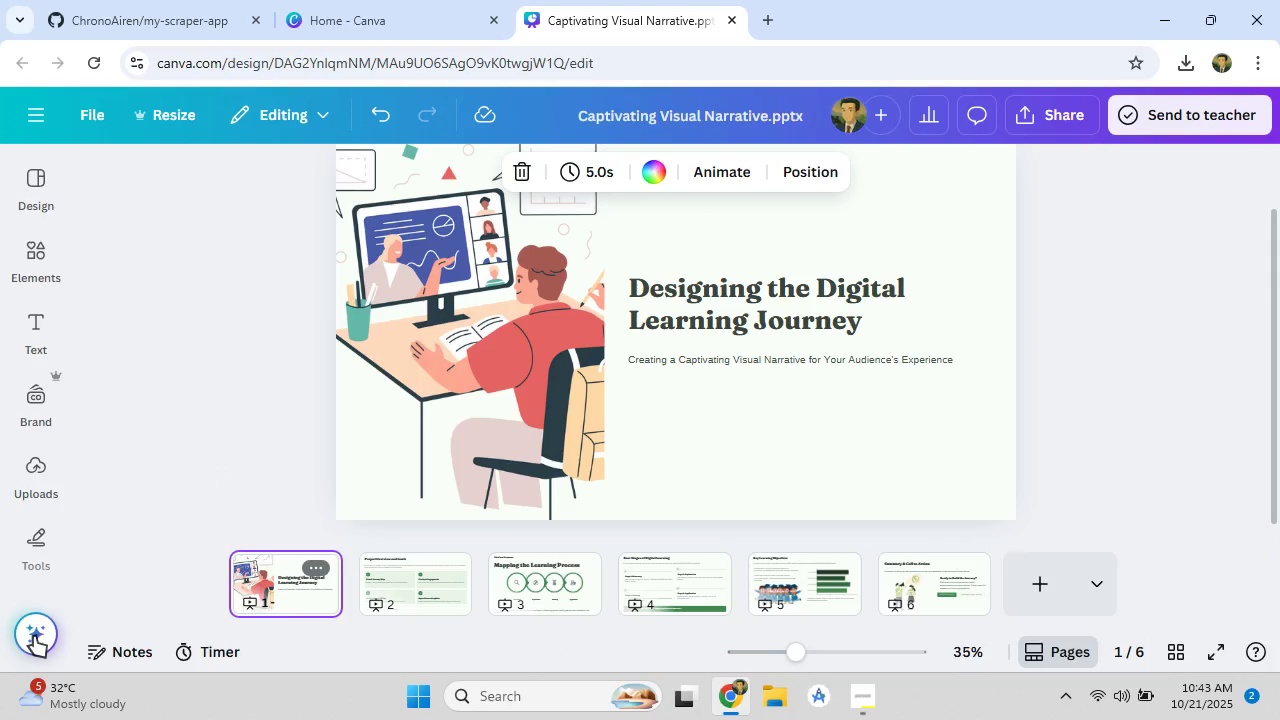 
left_click([33, 636])
 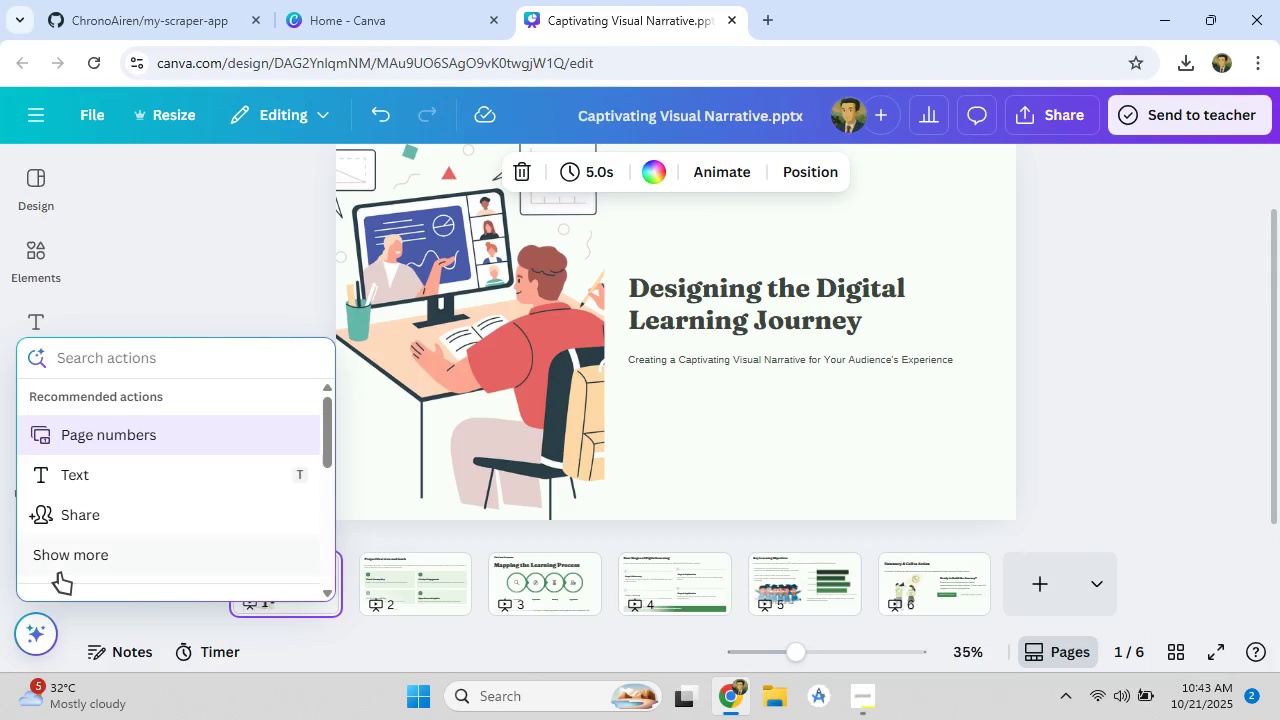 
scroll: coordinate [80, 517], scroll_direction: down, amount: 5.0
 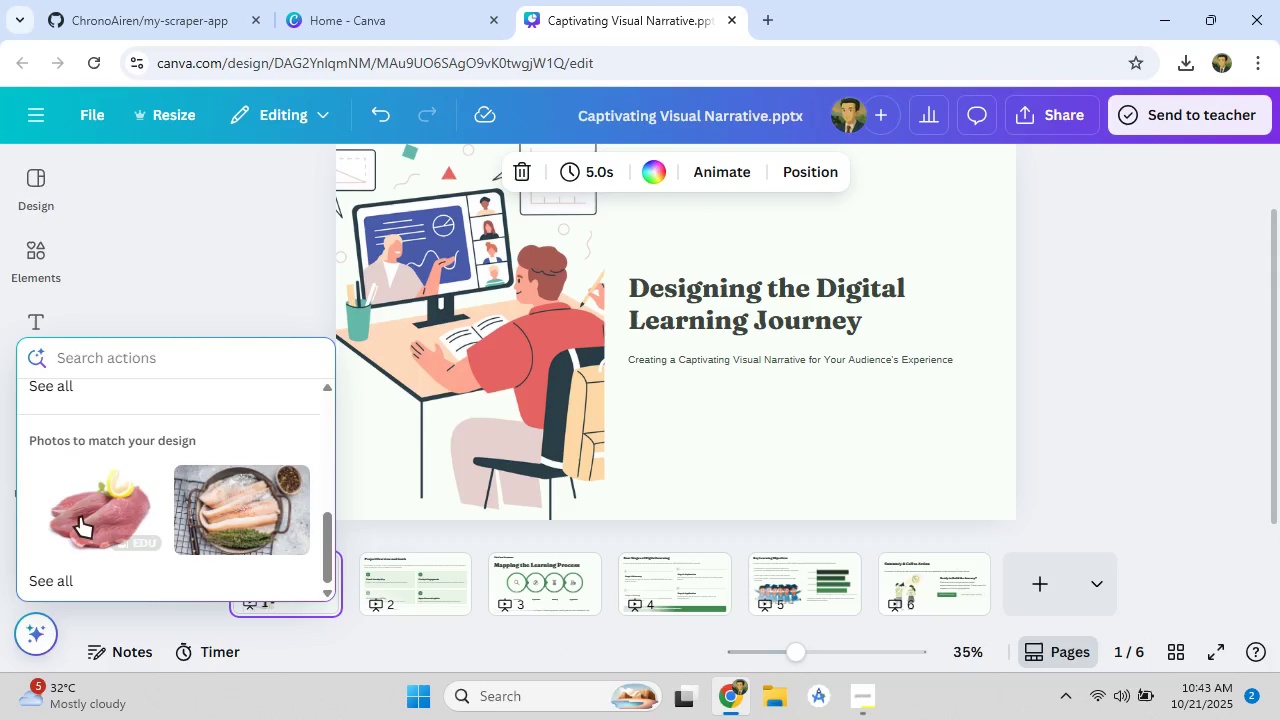 
scroll: coordinate [80, 517], scroll_direction: up, amount: 3.0
 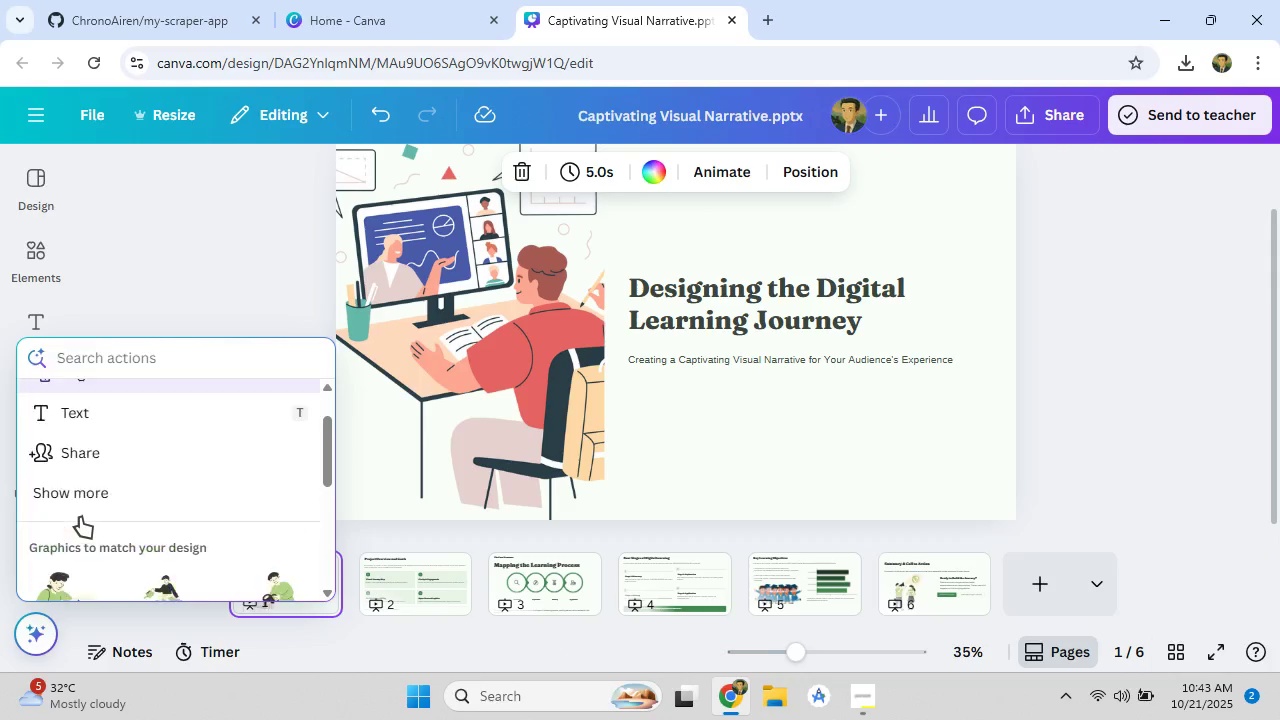 
scroll: coordinate [80, 517], scroll_direction: down, amount: 2.0
 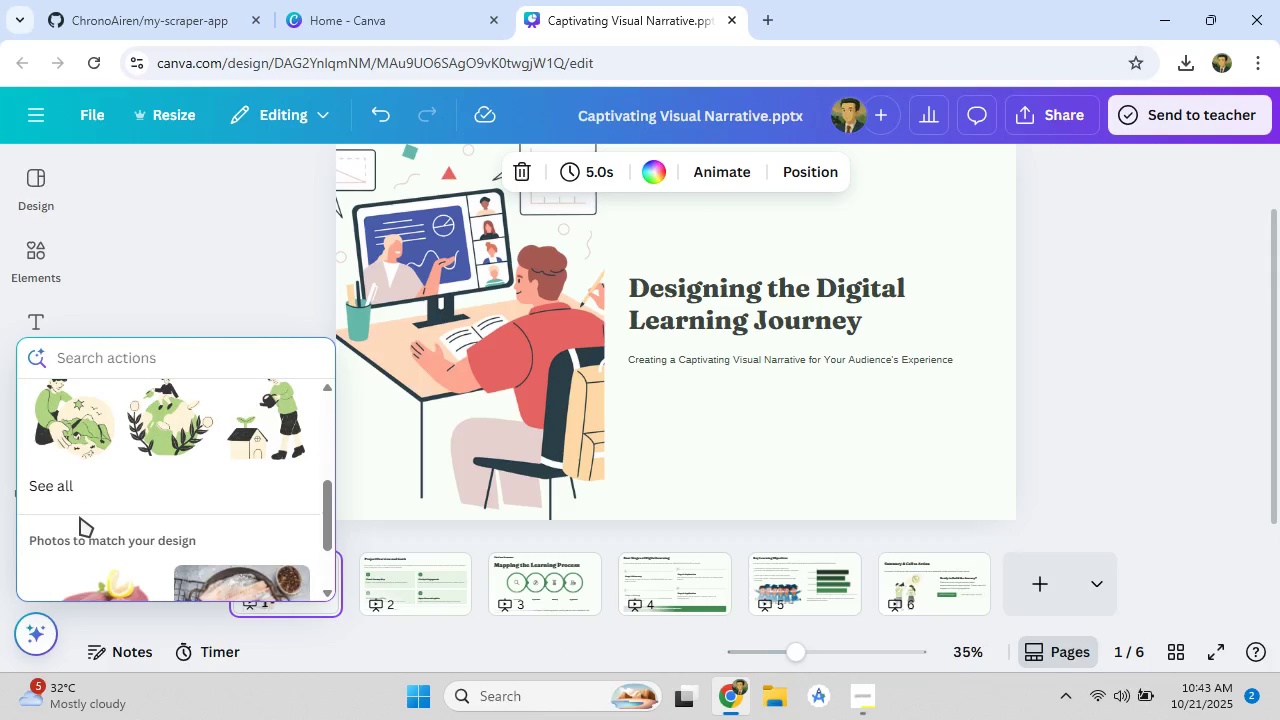 
scroll: coordinate [80, 517], scroll_direction: up, amount: 1.0
 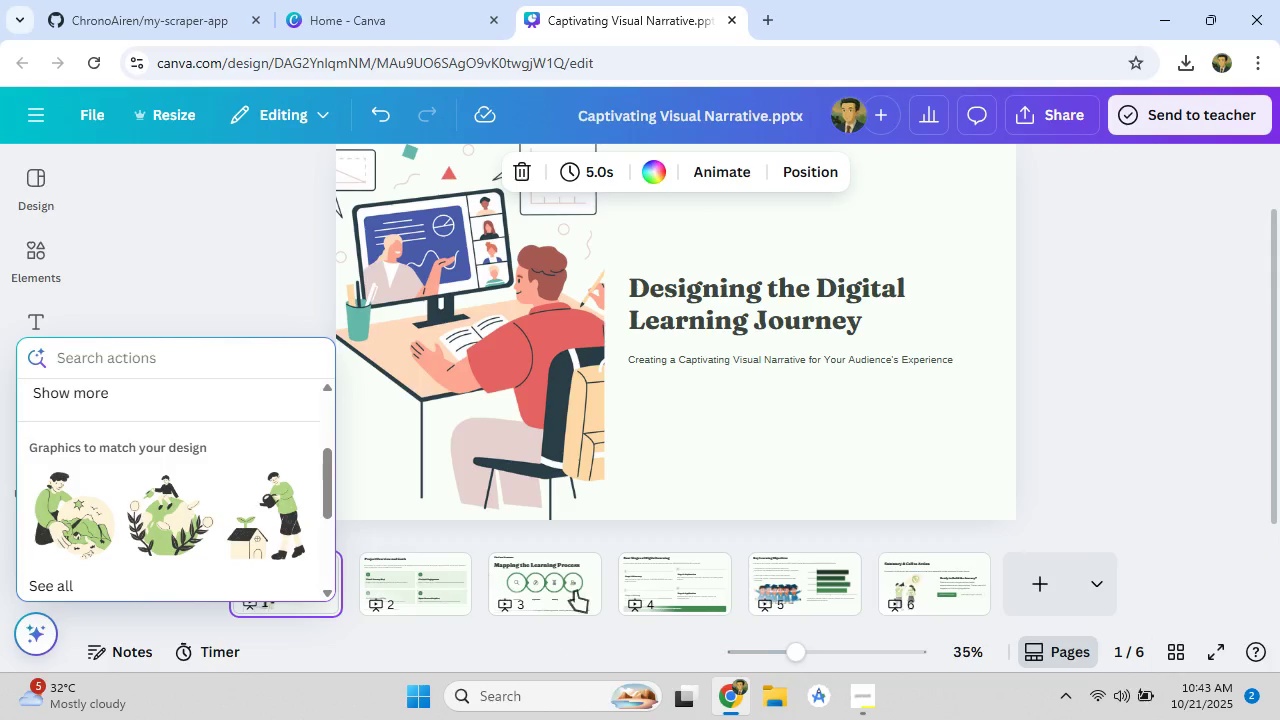 
wait(5.08)
 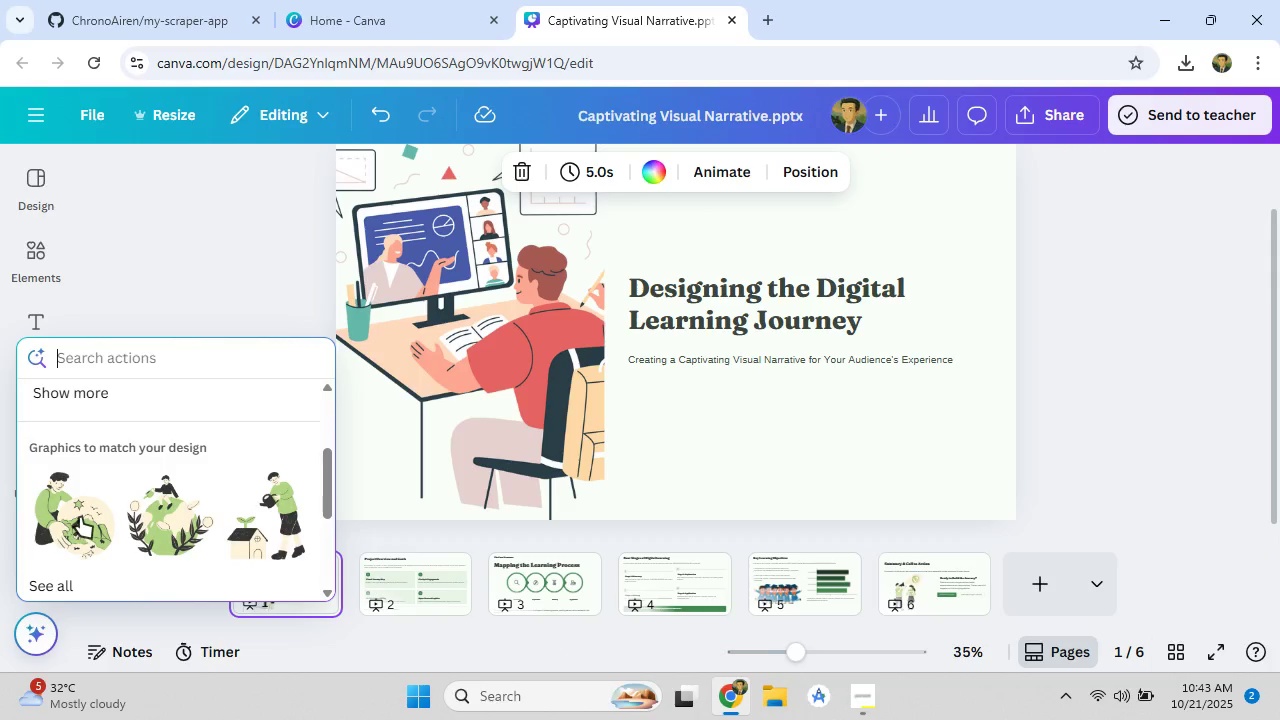 
left_click([800, 597])
 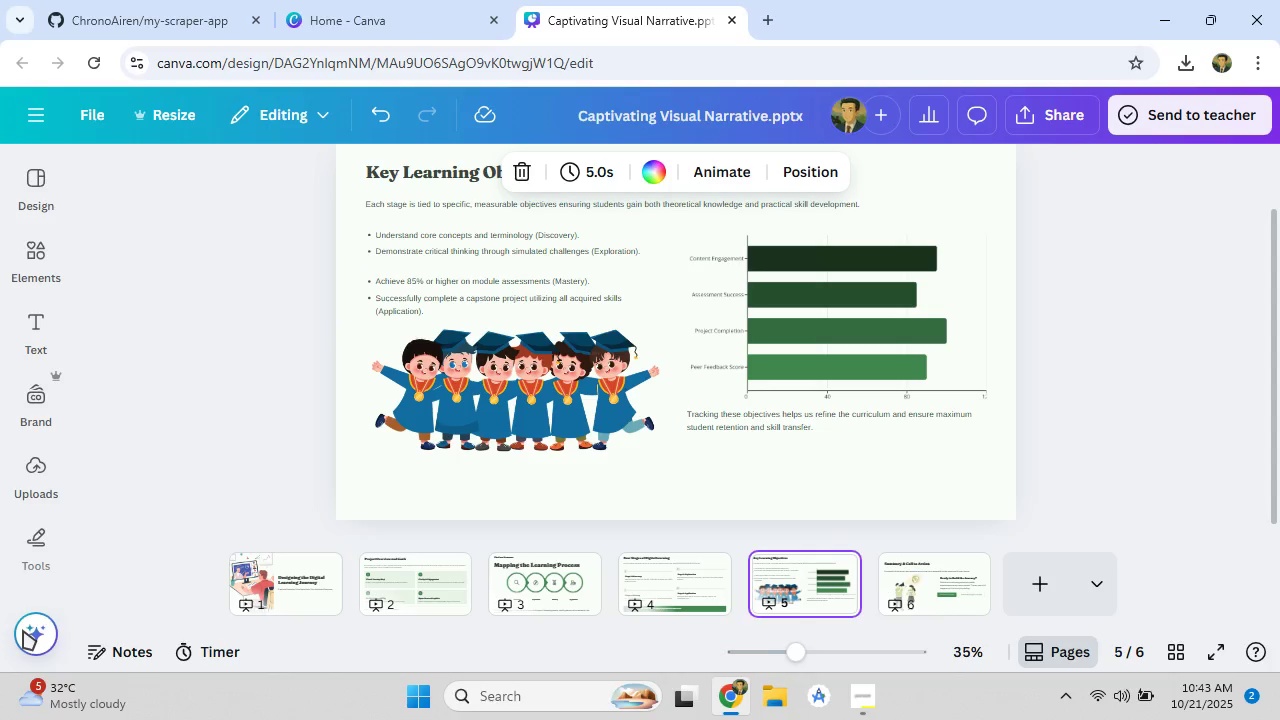 
left_click([23, 630])
 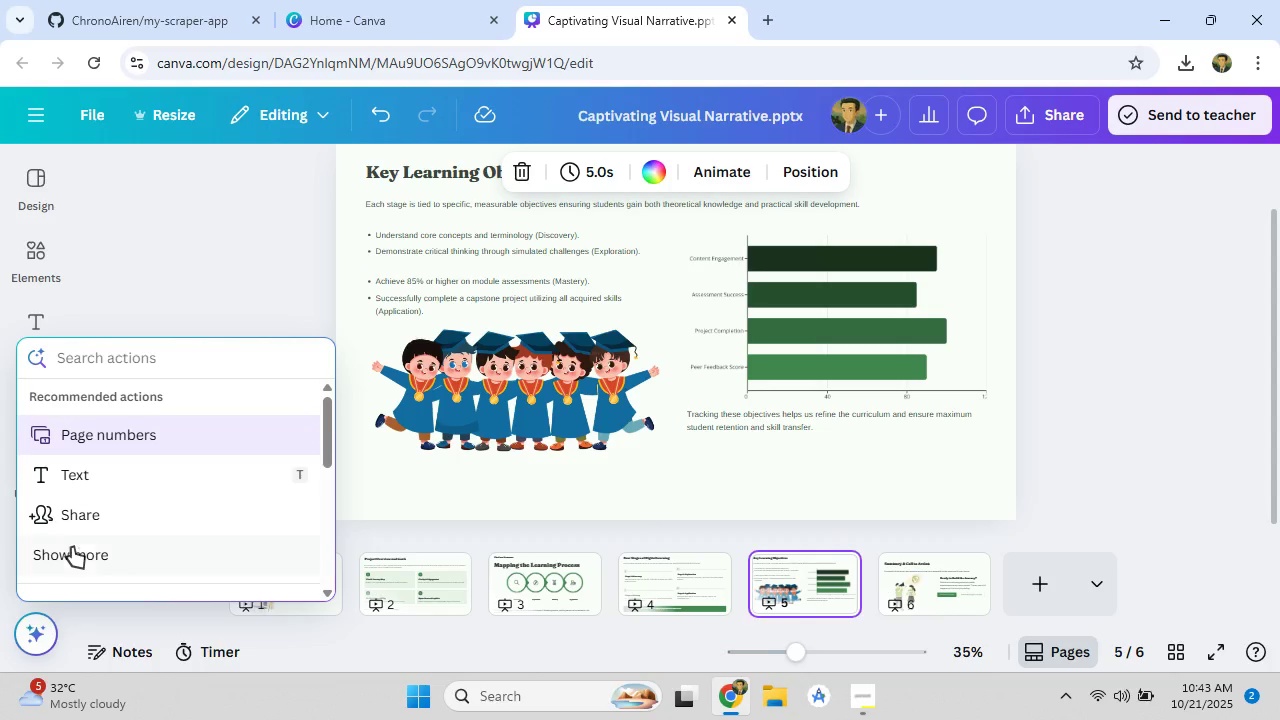 
left_click([73, 545])
 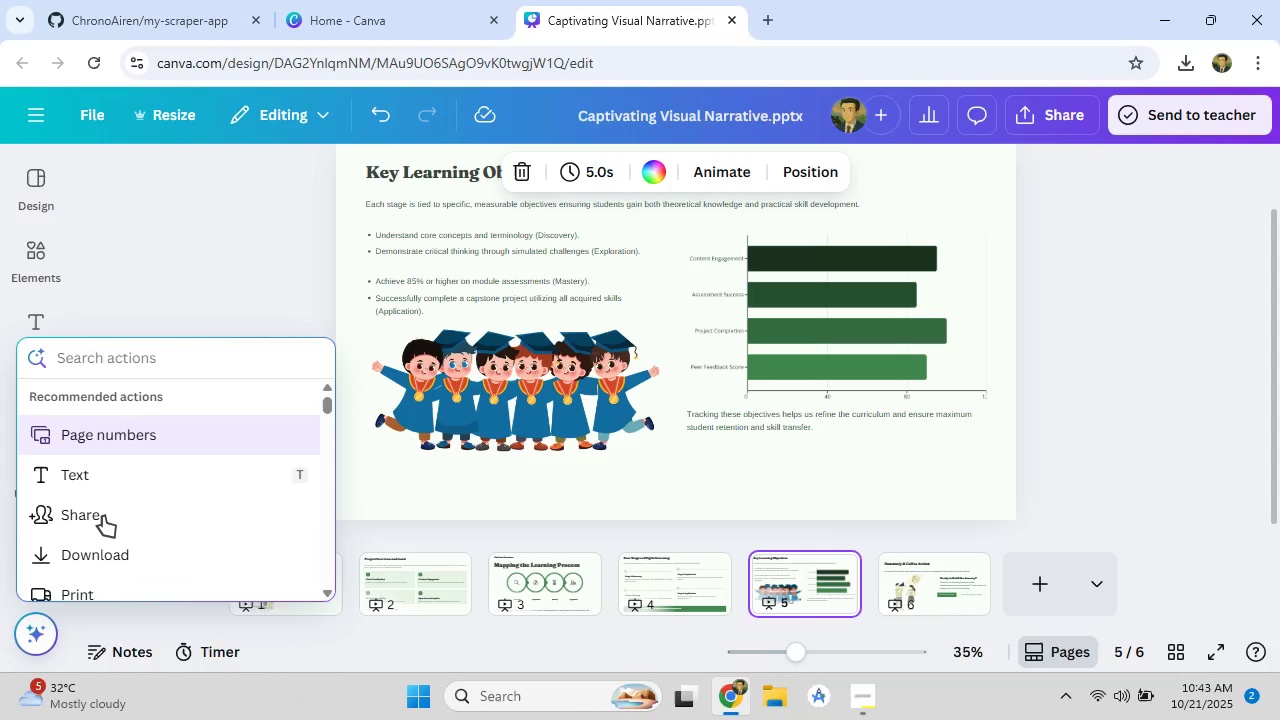 
scroll: coordinate [103, 516], scroll_direction: down, amount: 4.0
 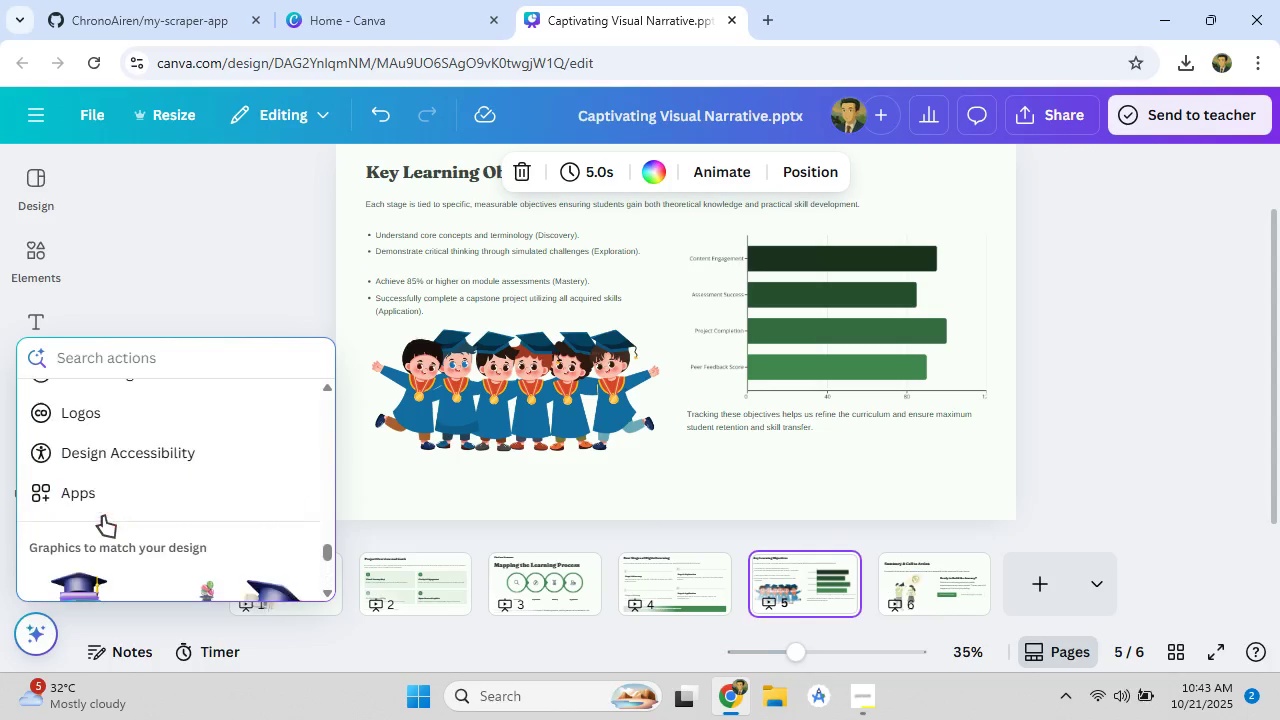 
scroll: coordinate [103, 516], scroll_direction: up, amount: 1.0
 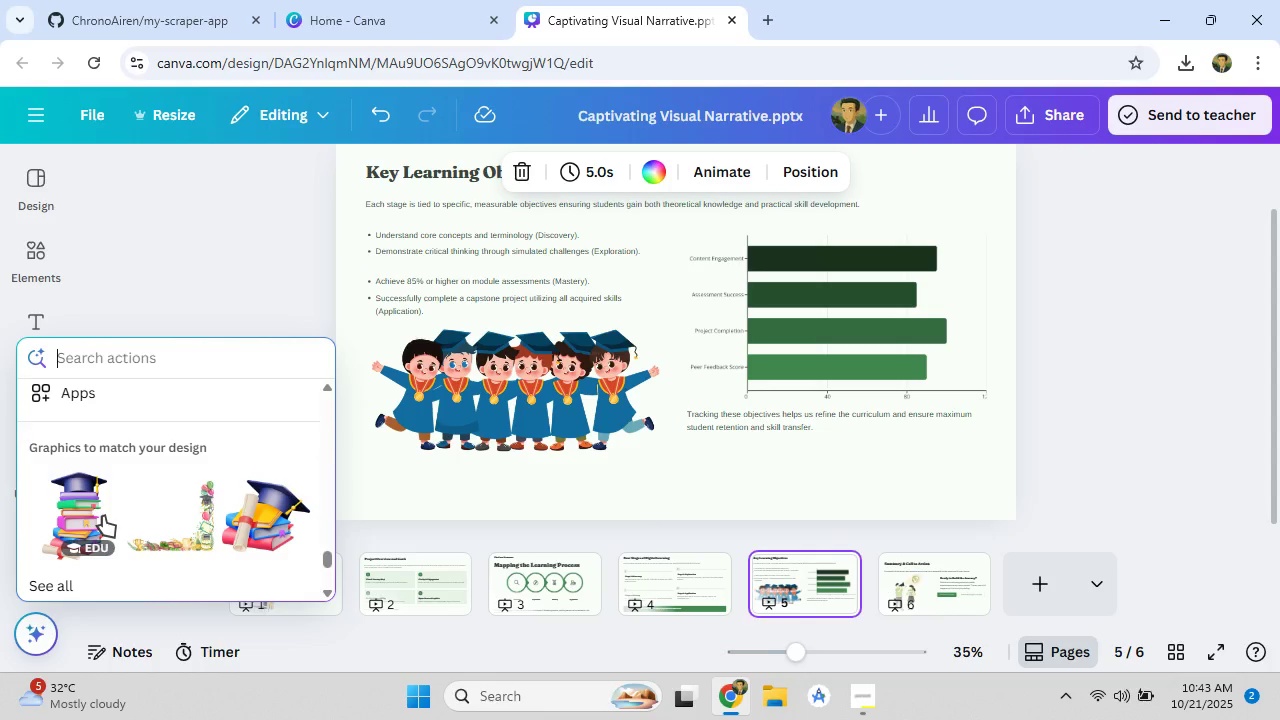 
scroll: coordinate [103, 516], scroll_direction: down, amount: 5.0
 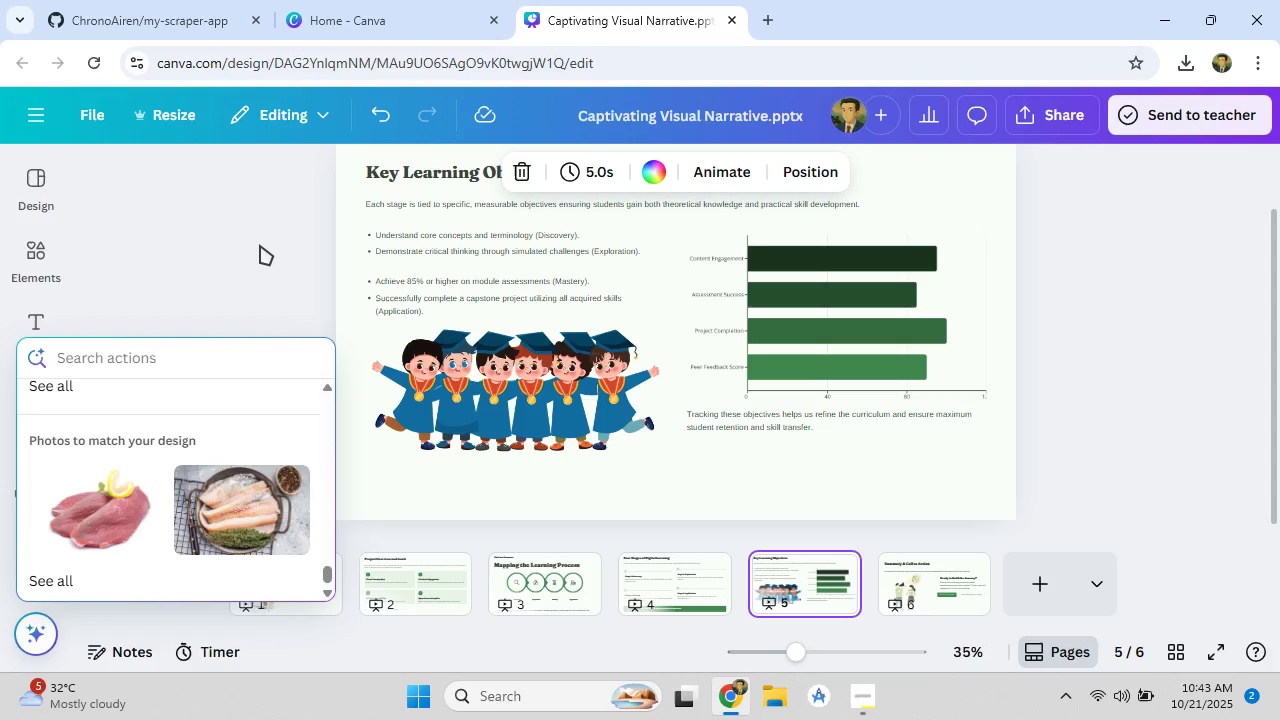 
left_click([260, 245])
 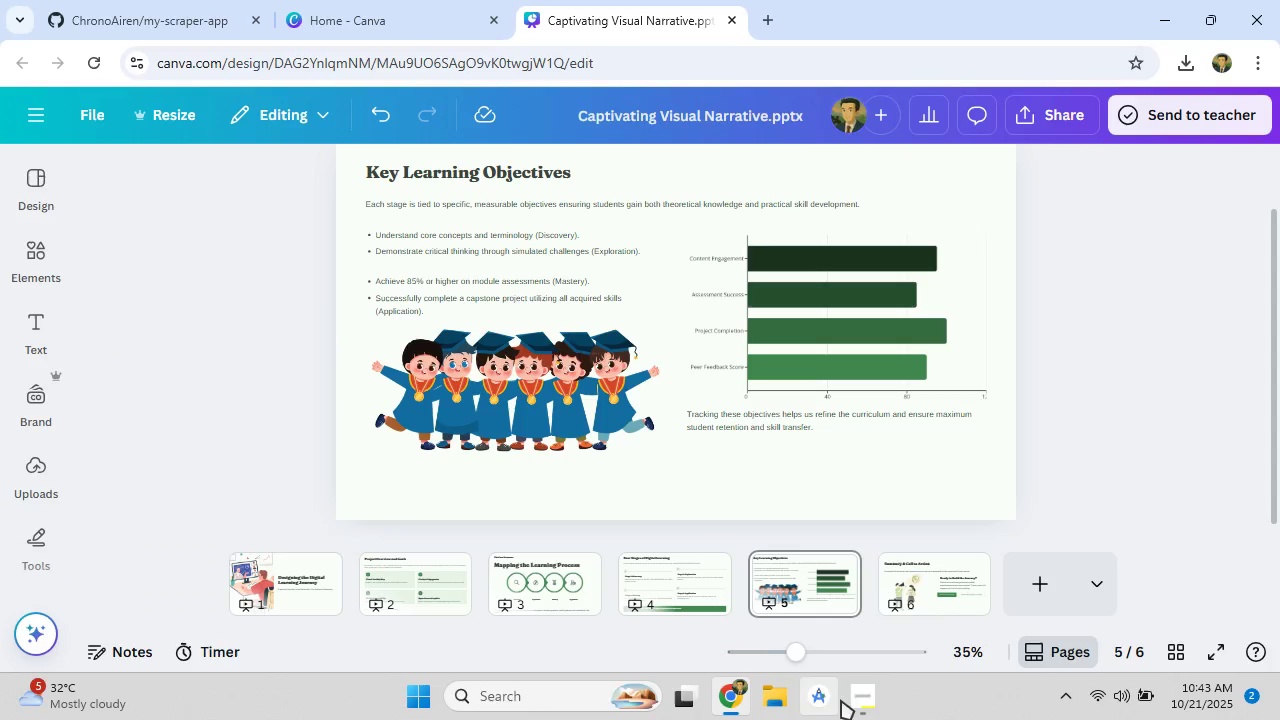 
left_click([857, 698])